 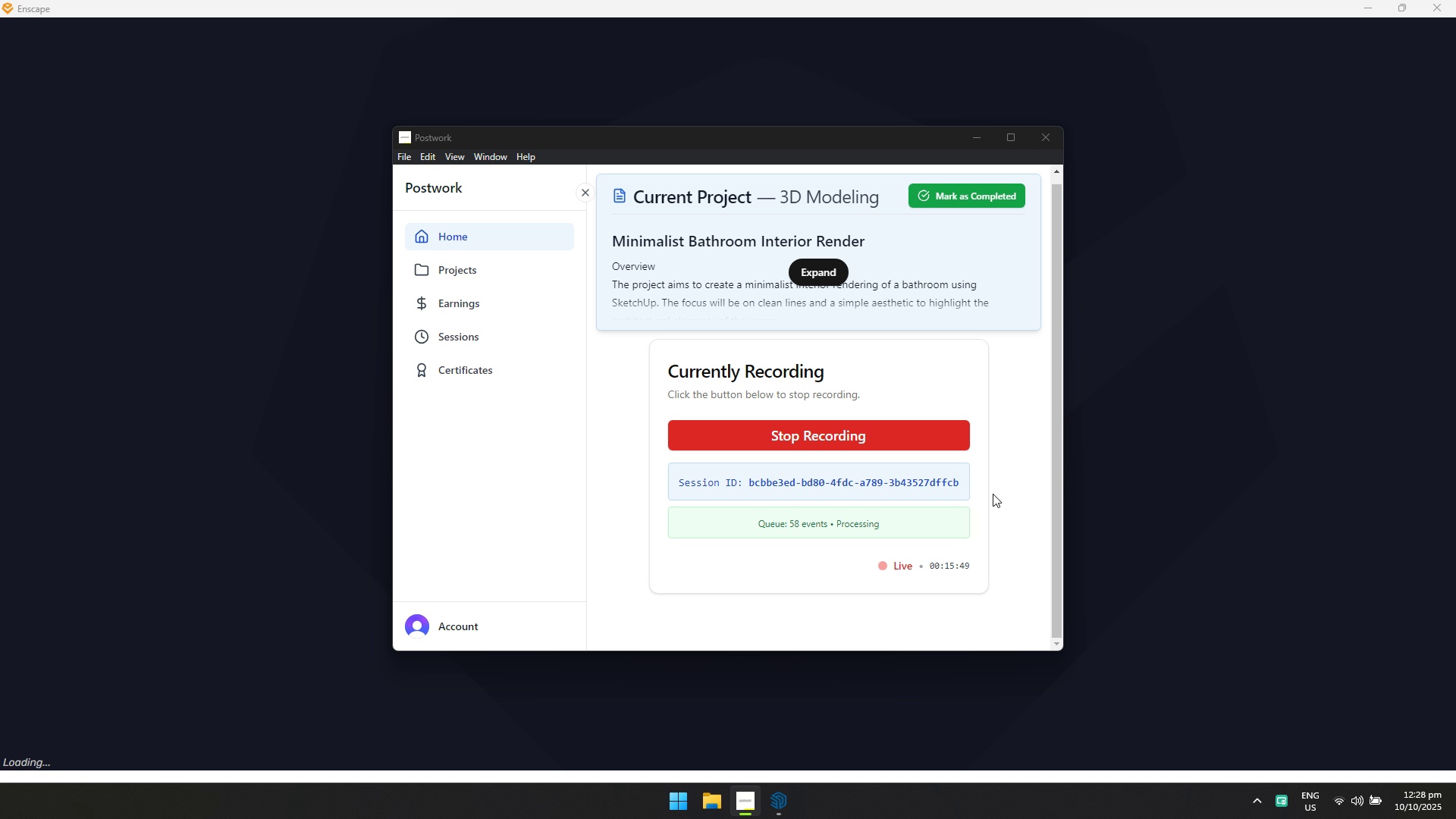 
key(Alt+Tab)
 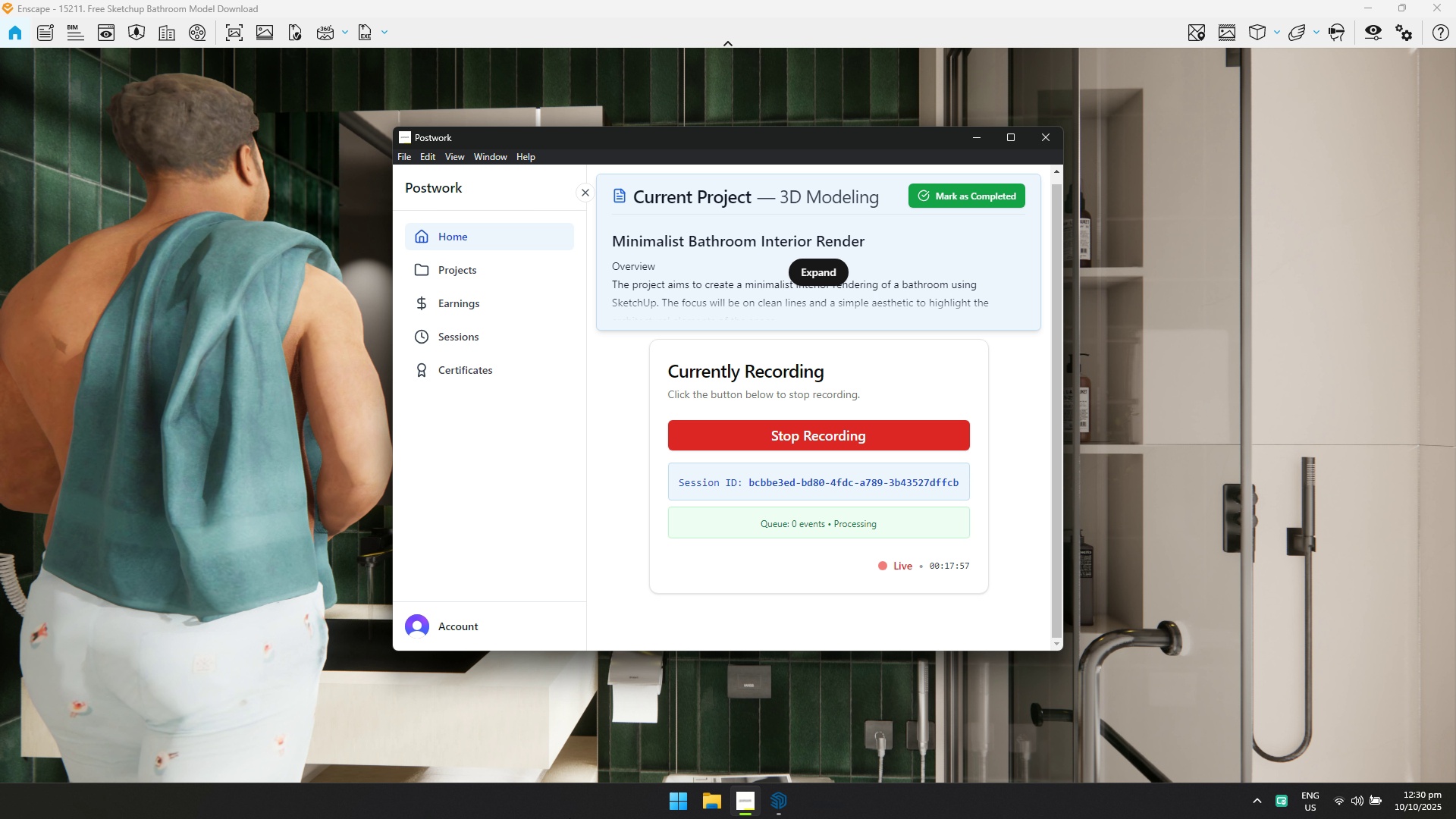 
wait(132.21)
 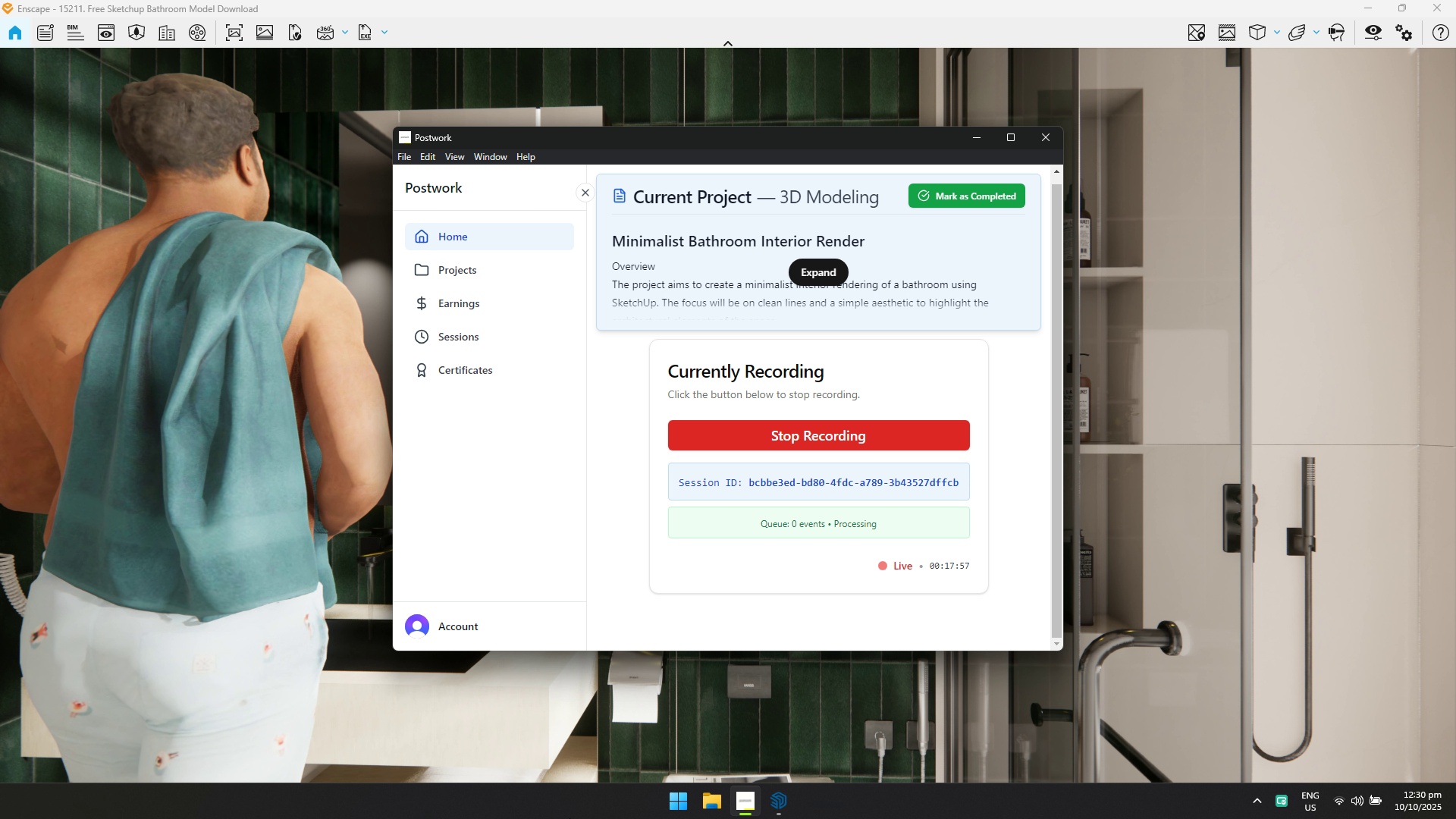 
left_click_drag(start_coordinate=[607, 421], to_coordinate=[620, 413])
 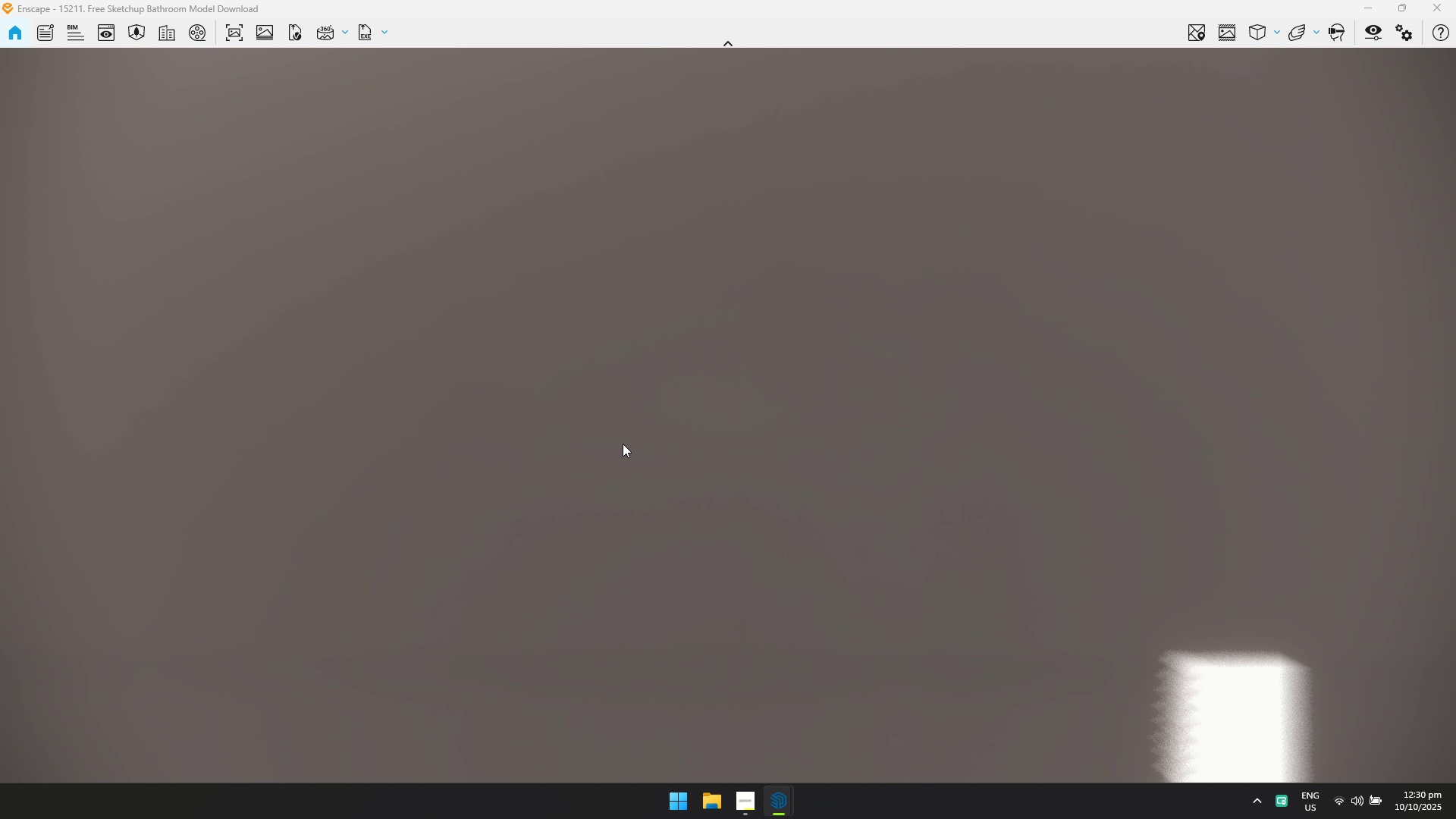 
hold_key(key=S, duration=0.43)
 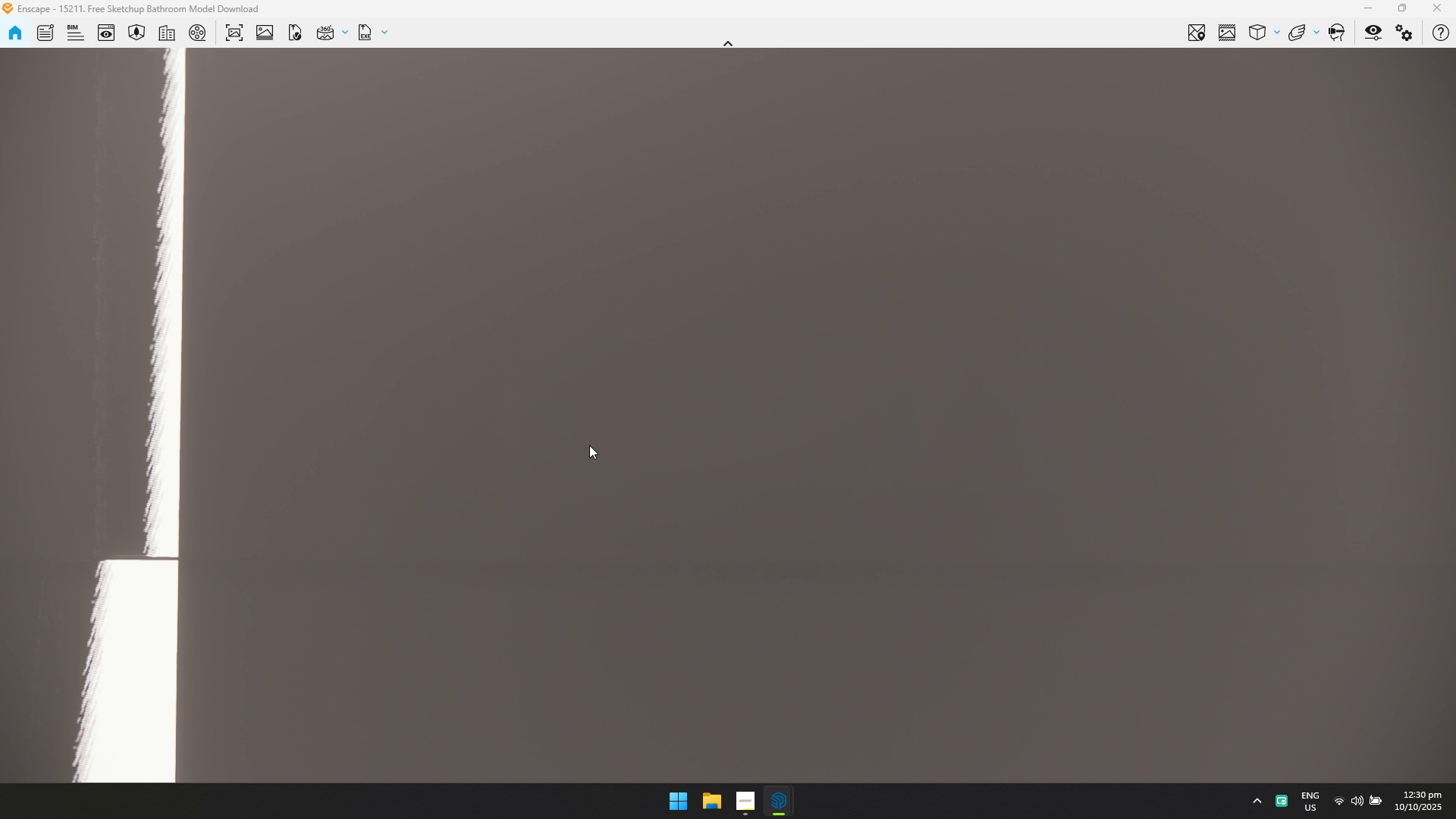 
type(dsw)
 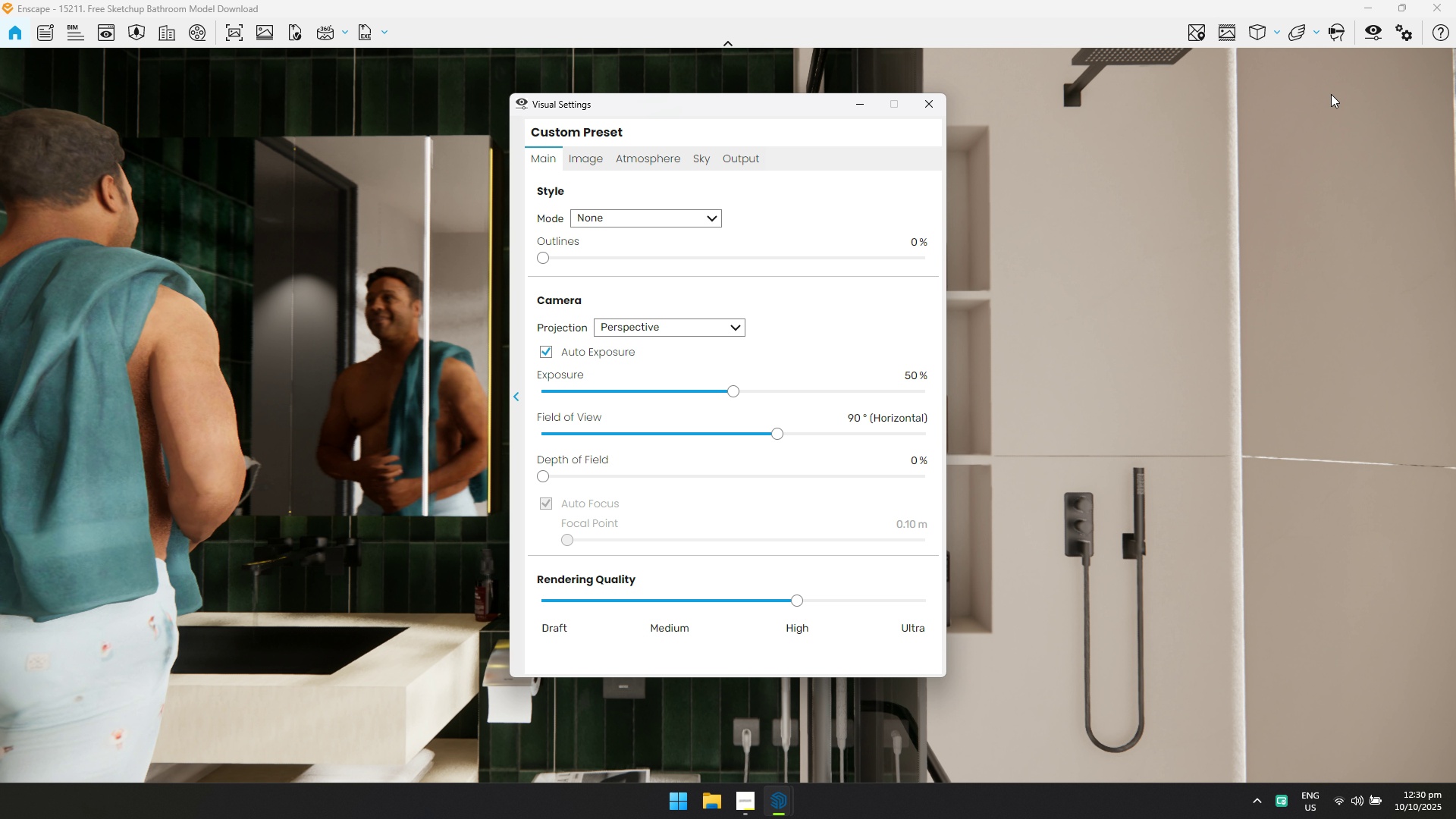 
left_click([1370, 31])
 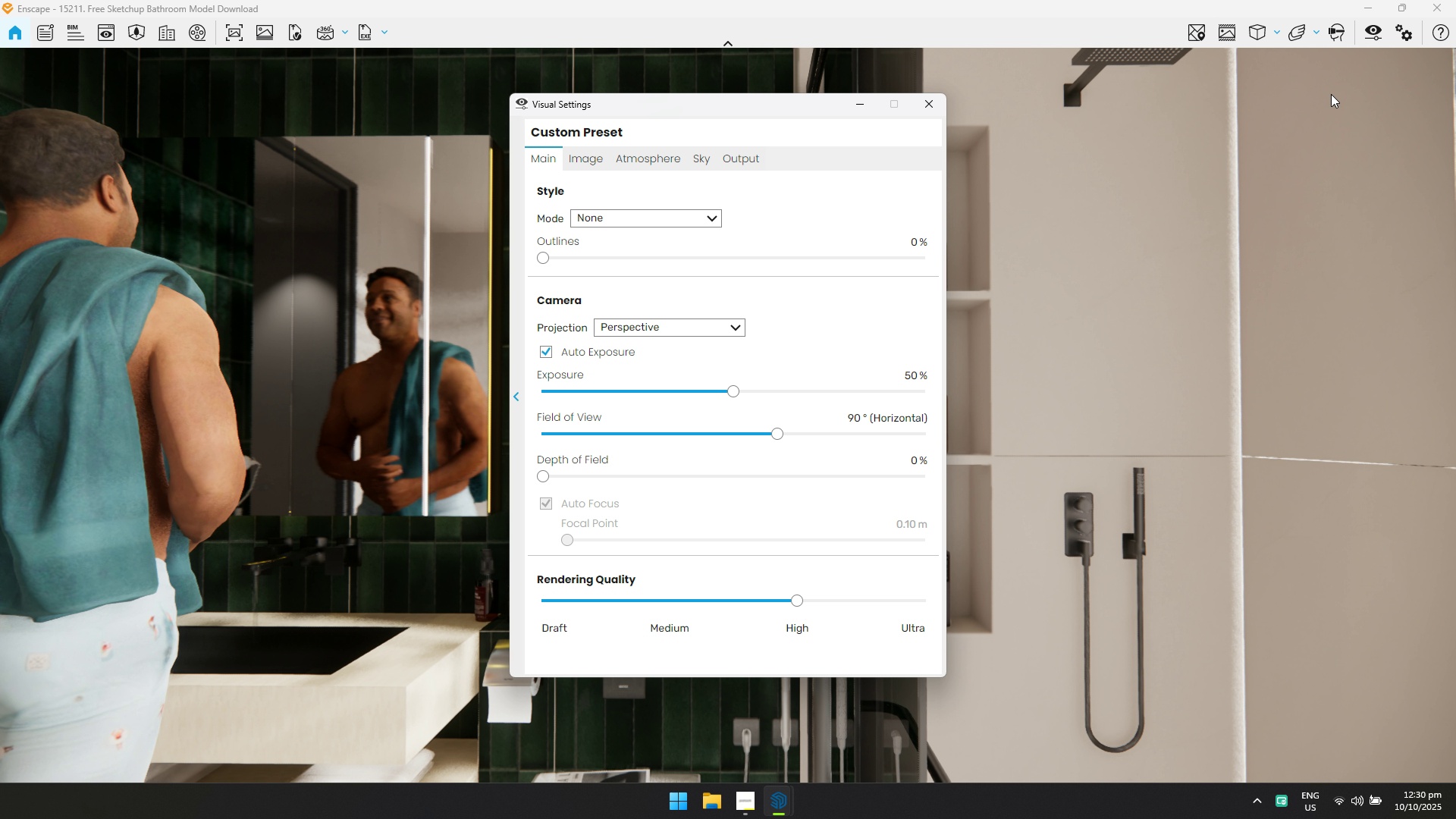 
key(S)
 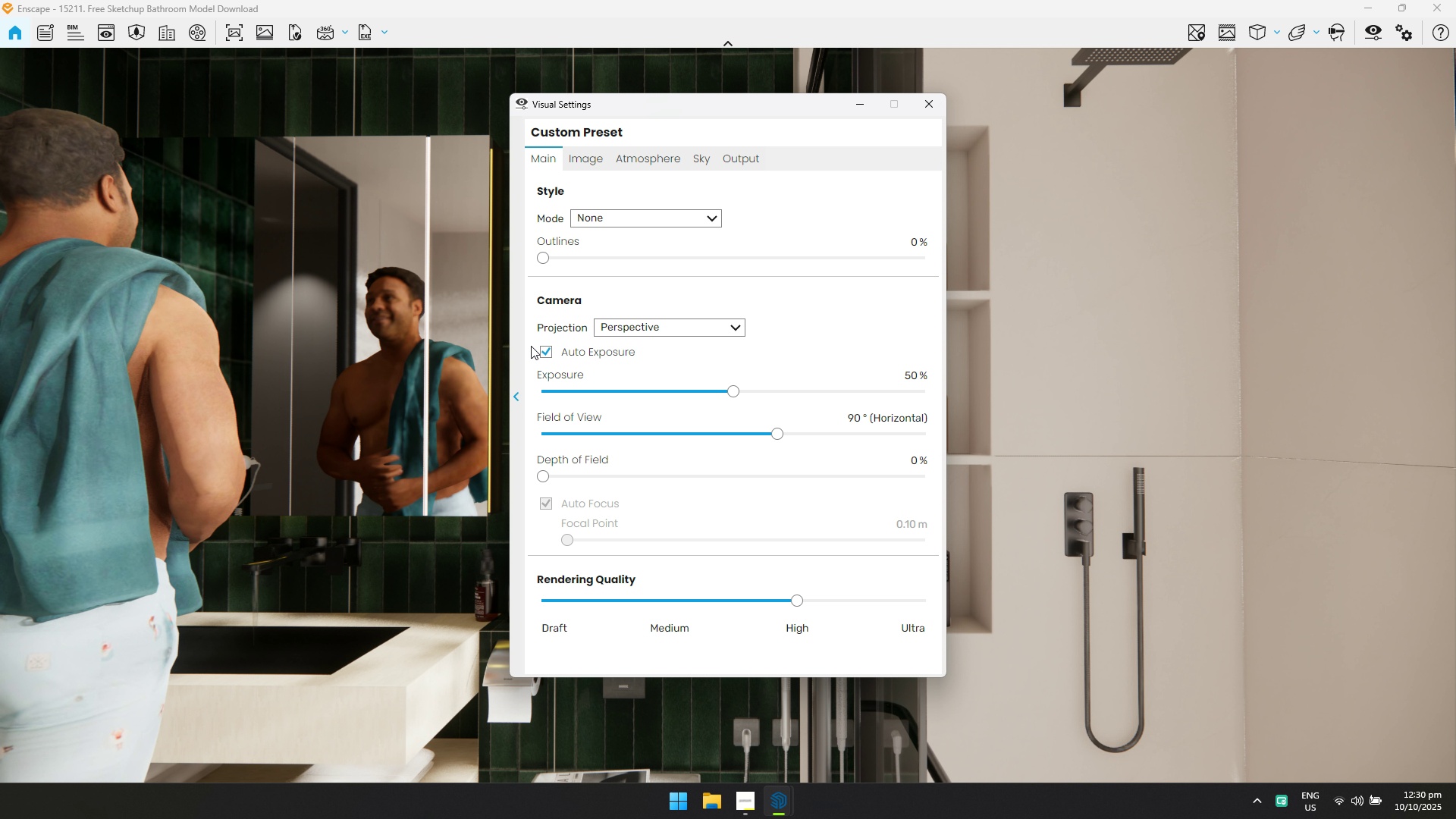 
left_click([519, 375])
 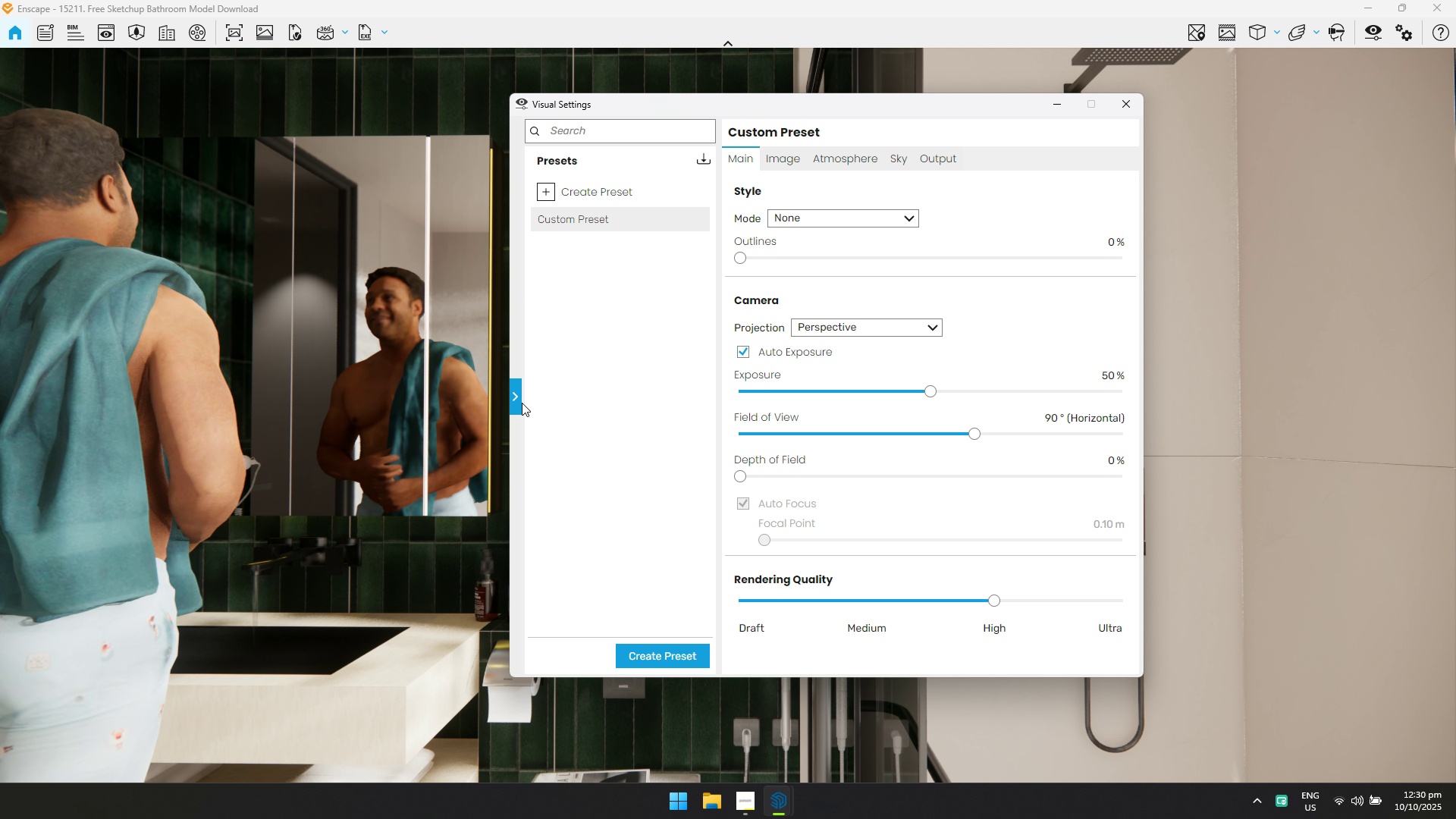 
mouse_move([507, 422])
 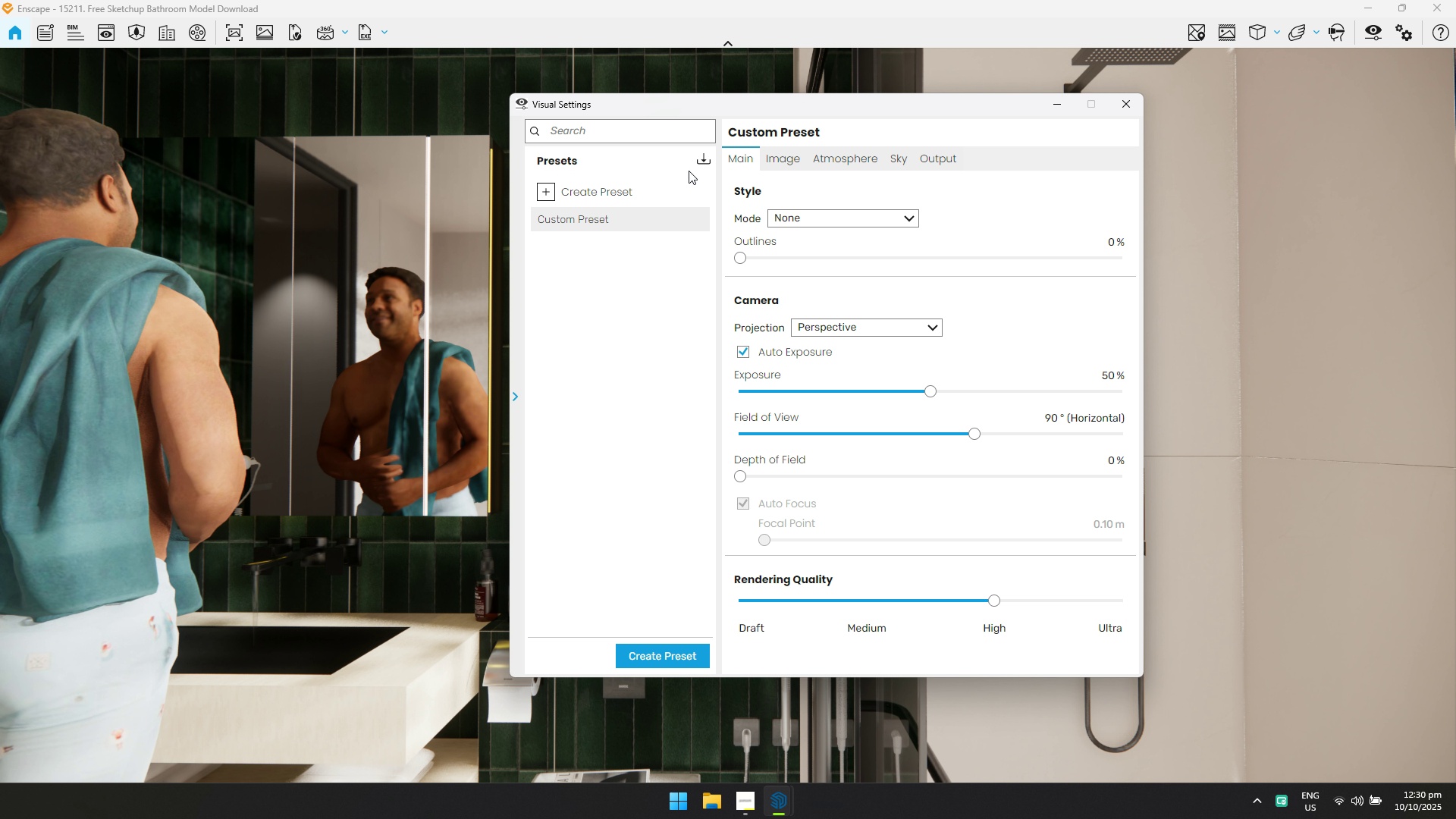 
left_click([702, 159])
 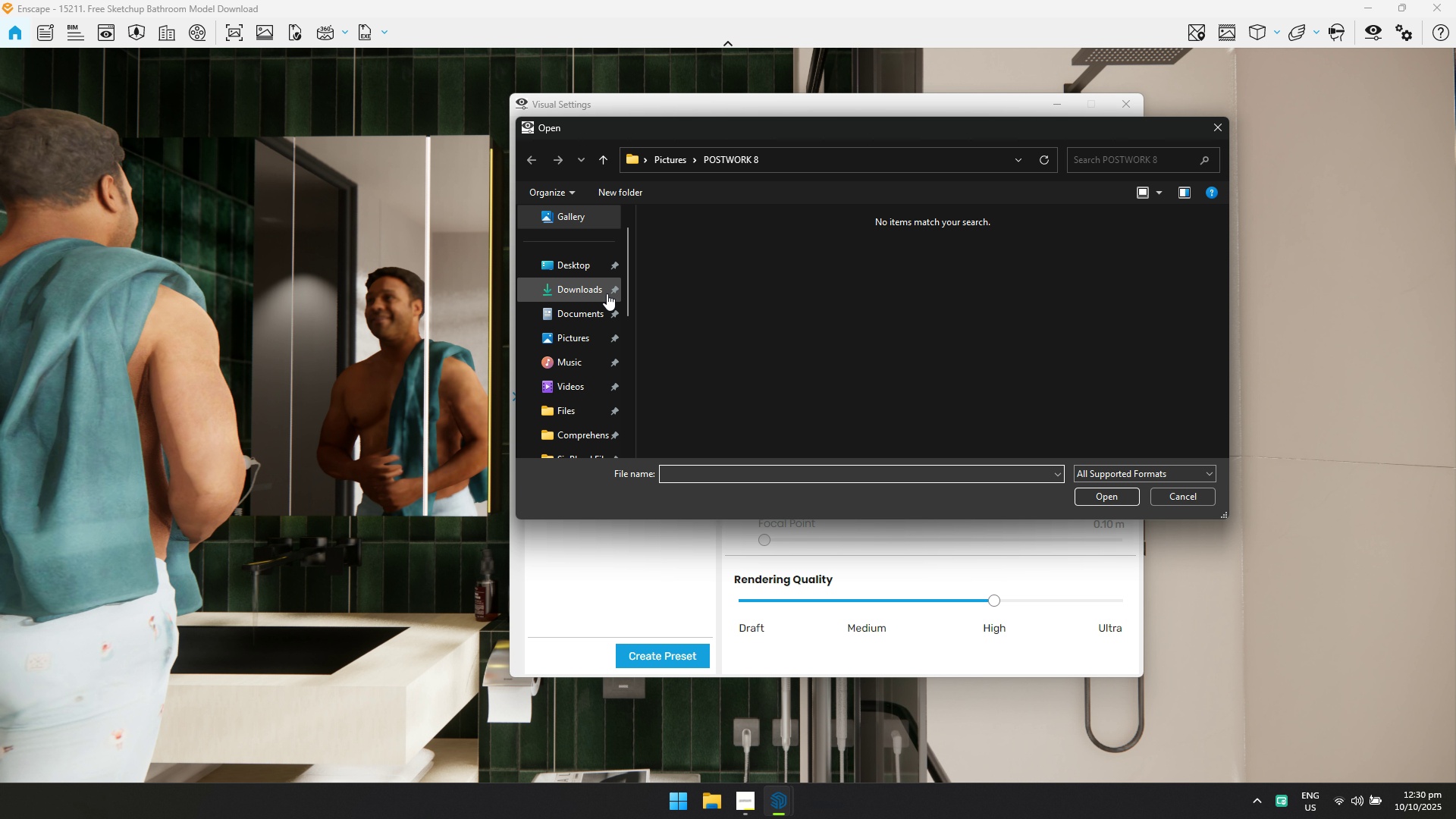 
left_click([607, 293])
 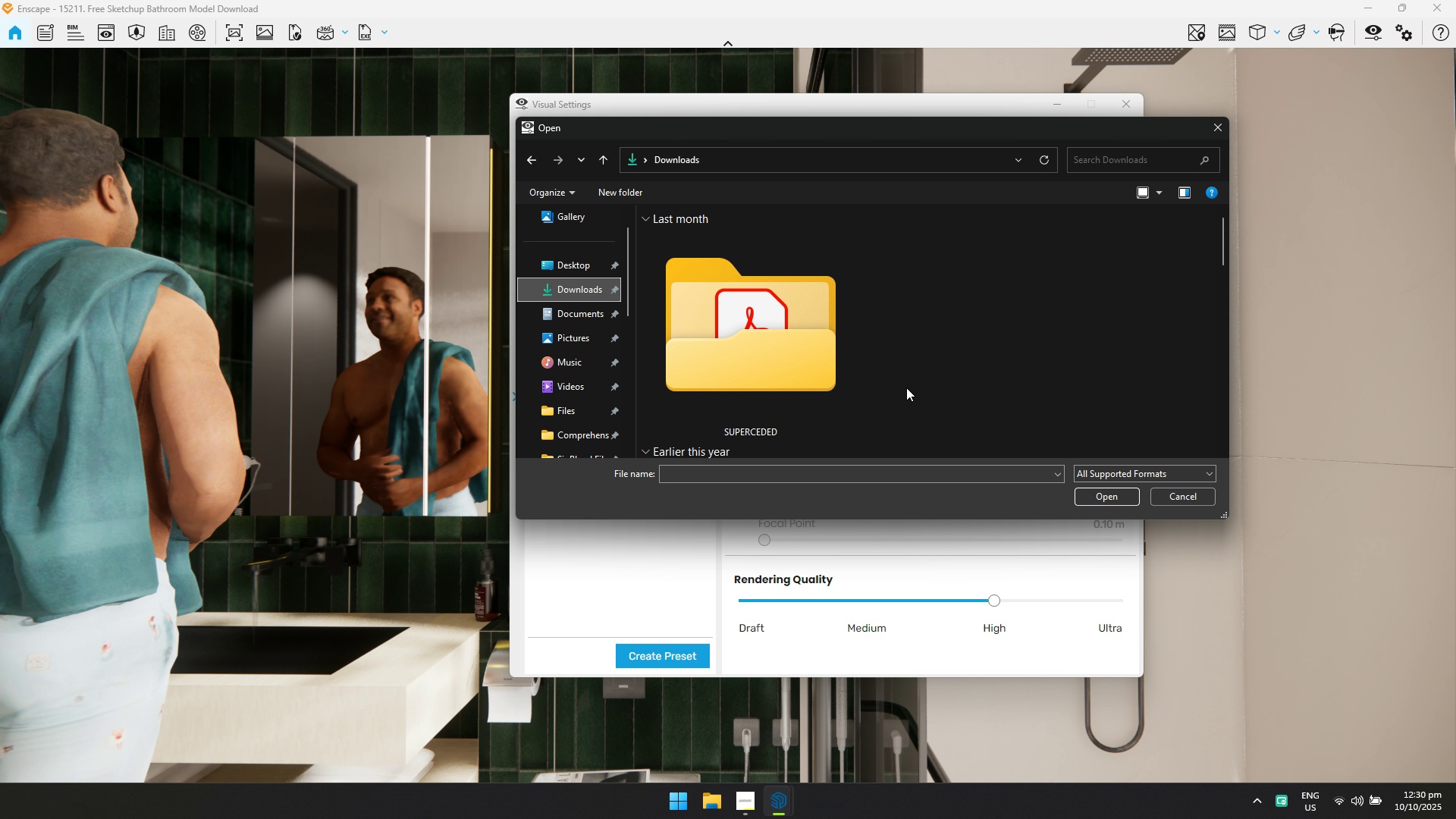 
scroll: coordinate [908, 389], scroll_direction: down, amount: 2.0
 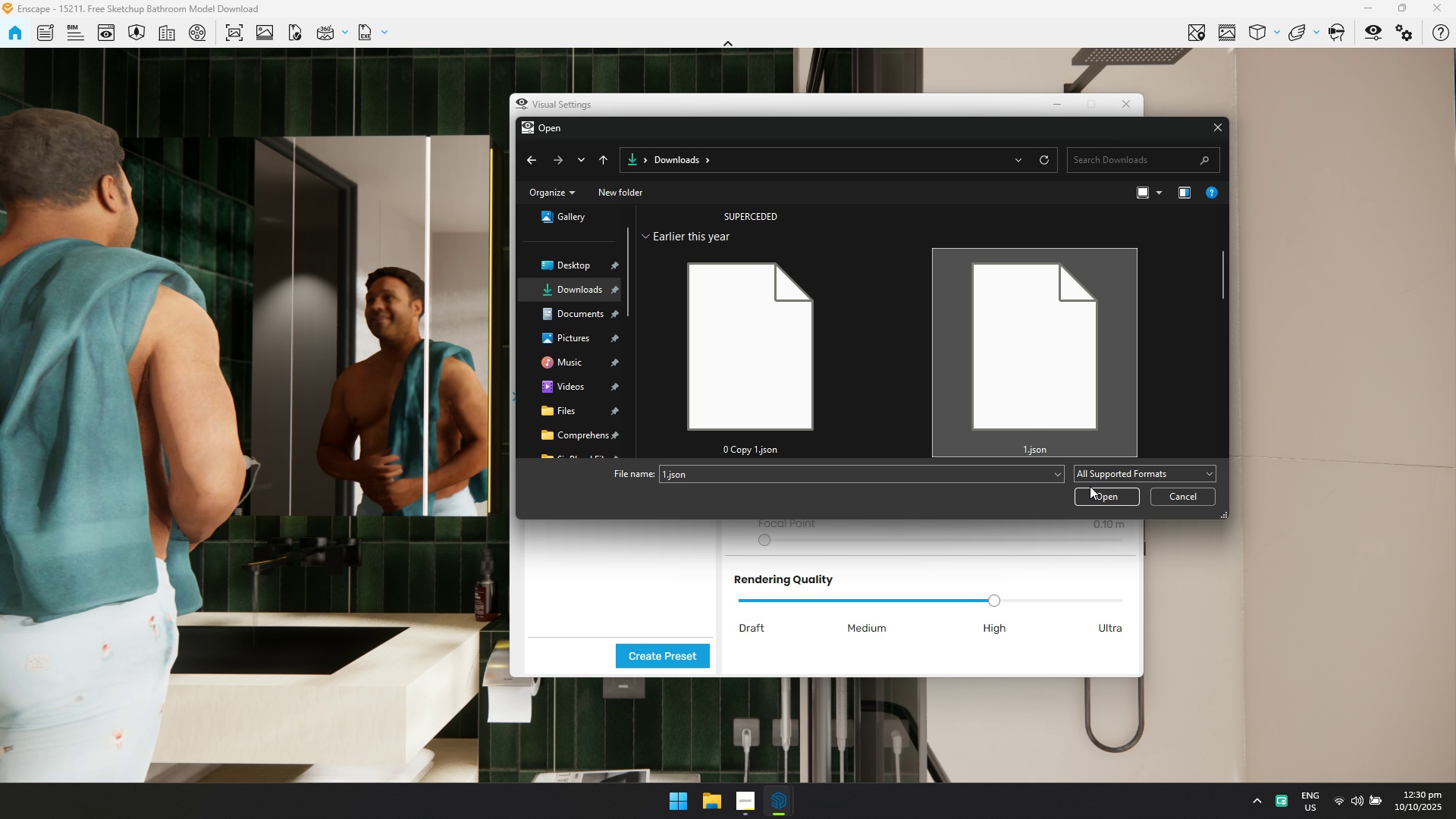 
double_click([1094, 488])
 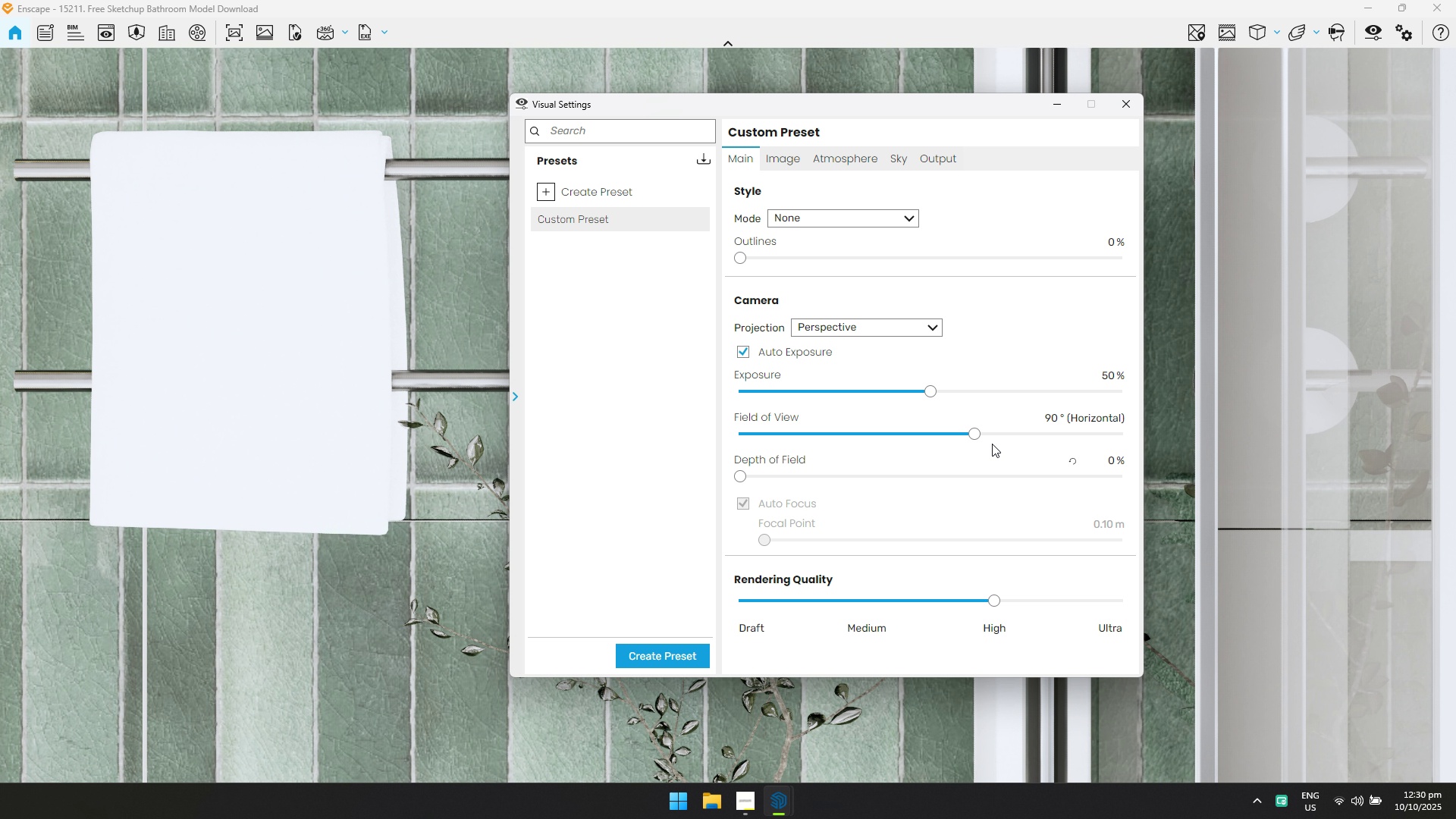 
hold_key(key=S, duration=0.42)
 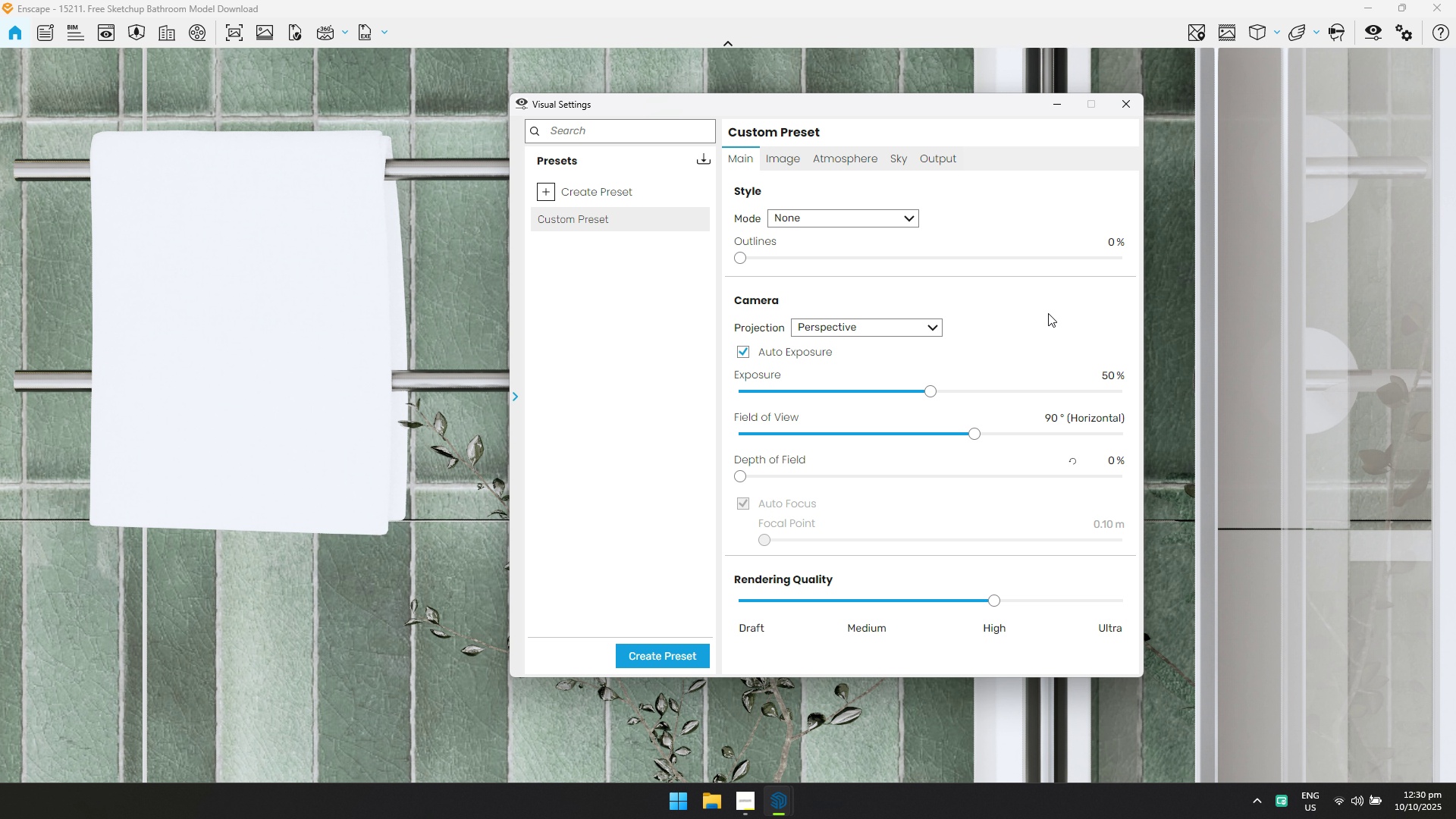 
left_click([1048, 313])
 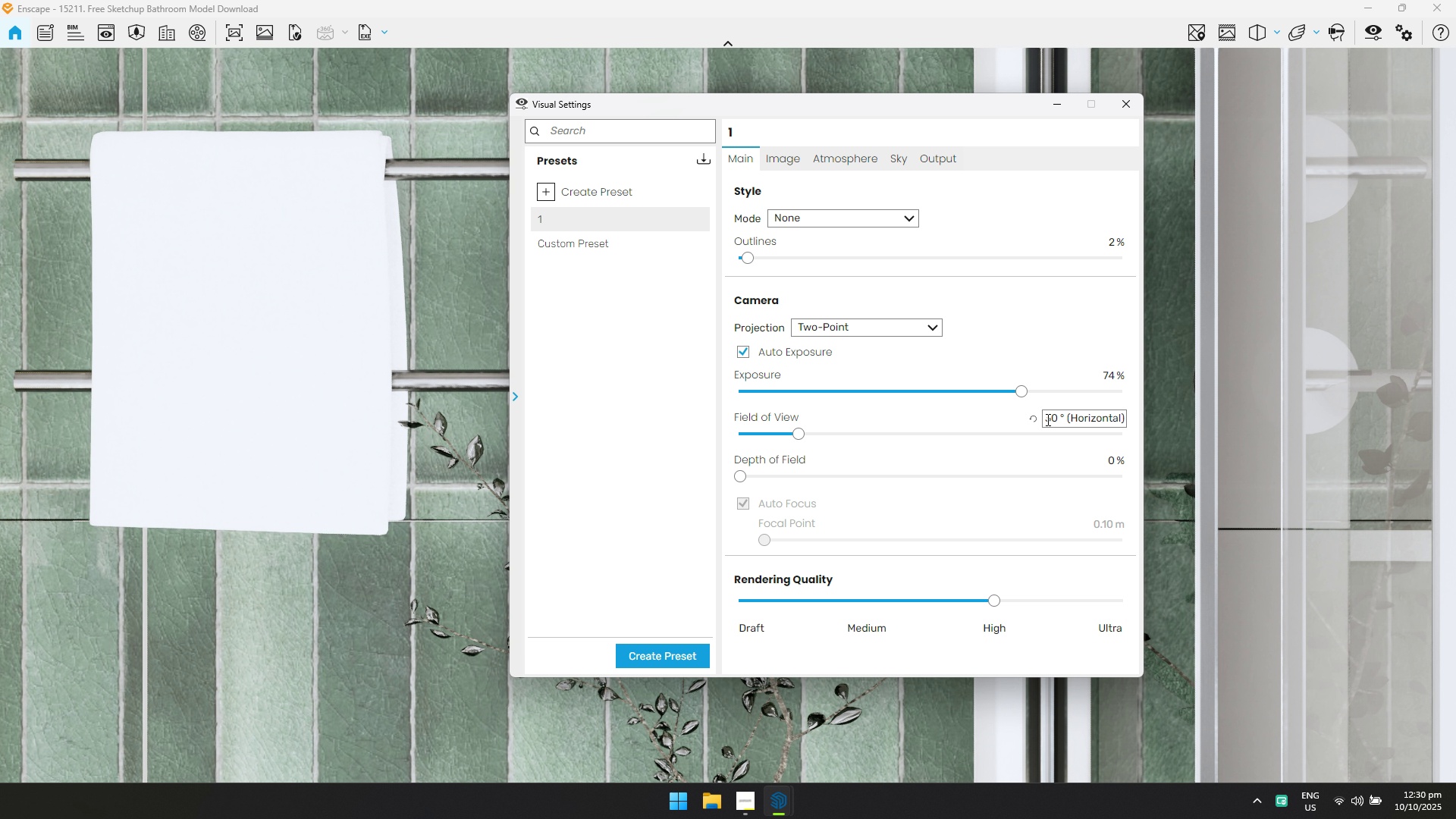 
left_click([1060, 419])
 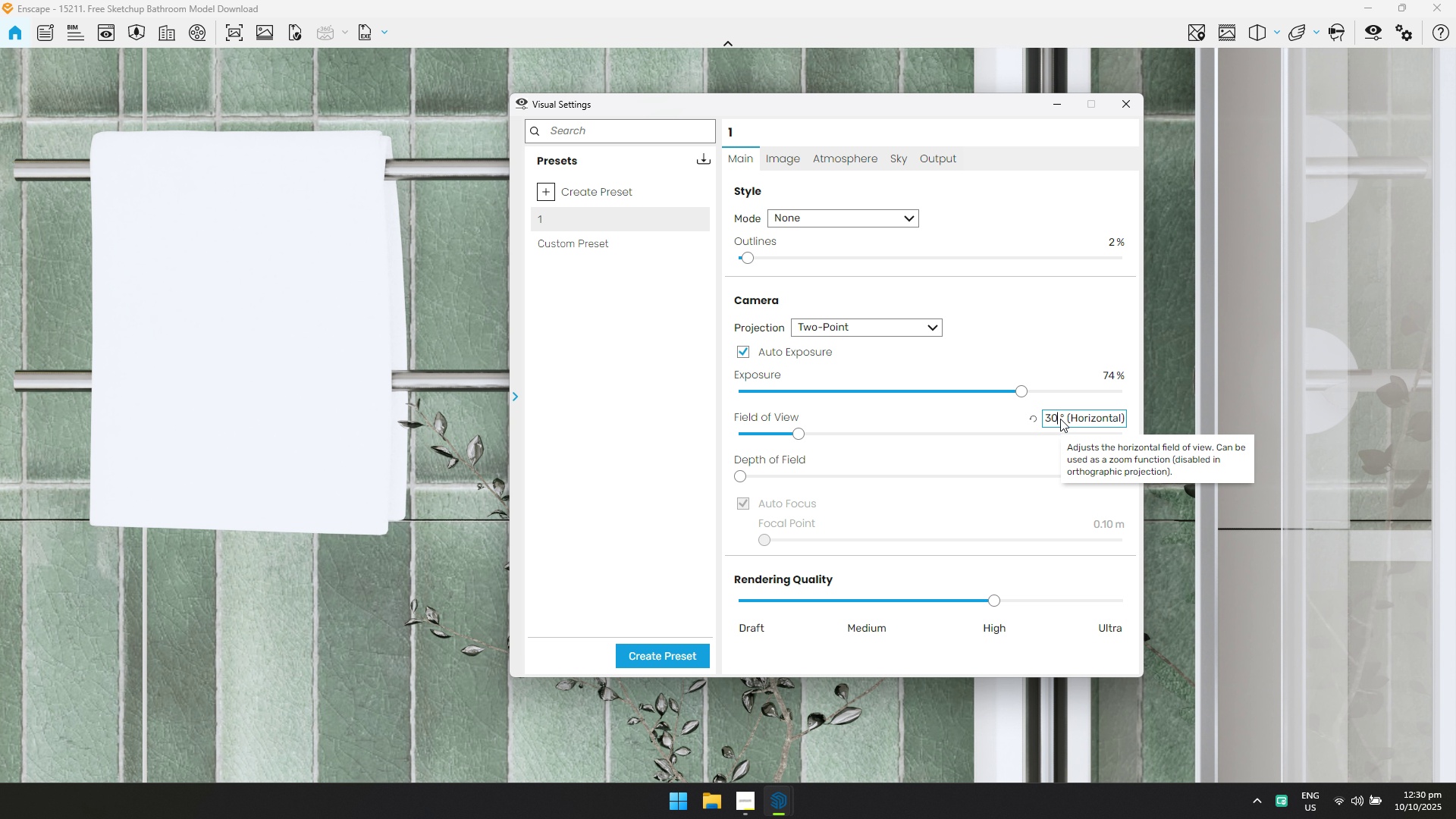 
key(Control+ControlLeft)
 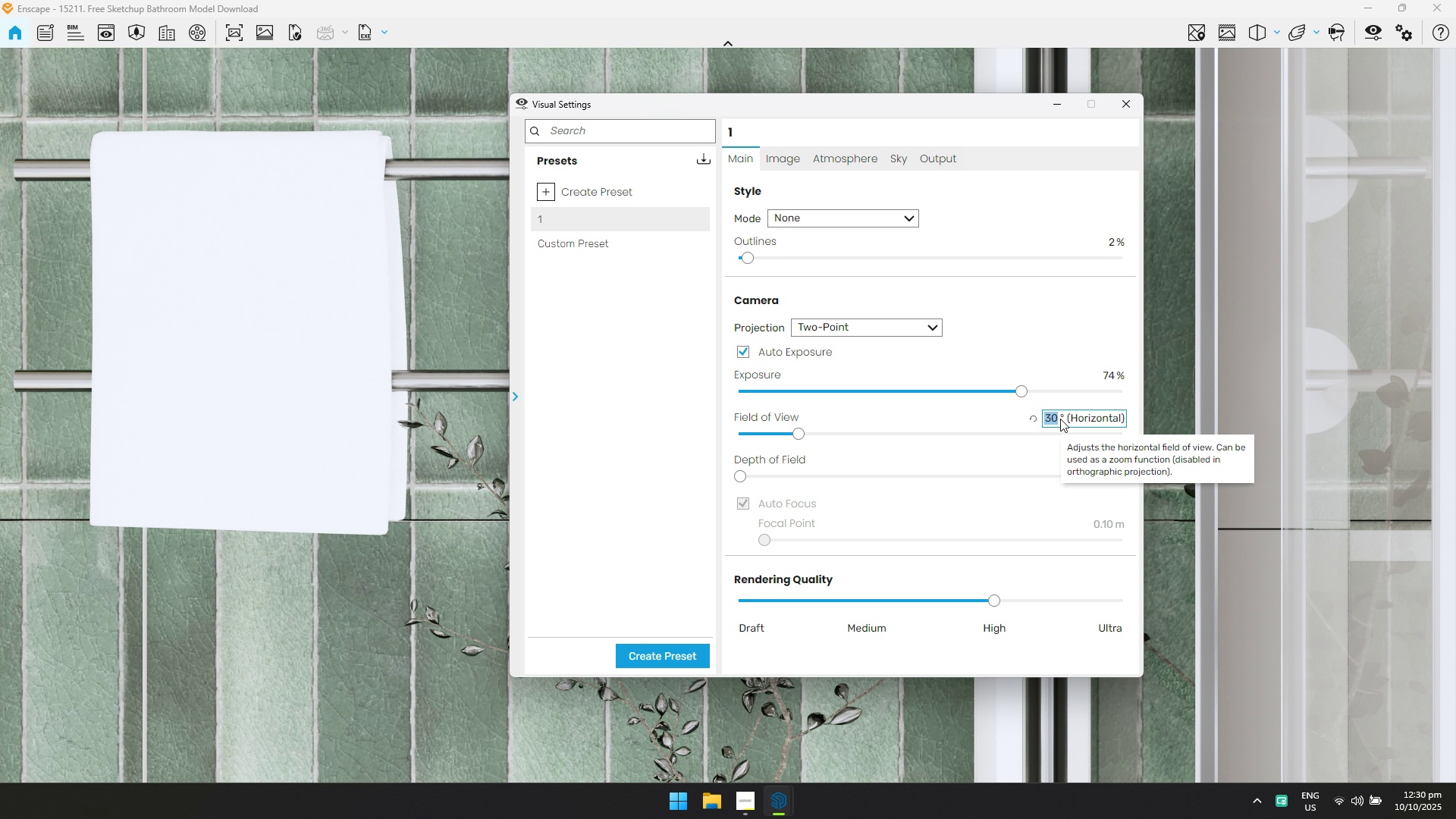 
key(Control+A)
 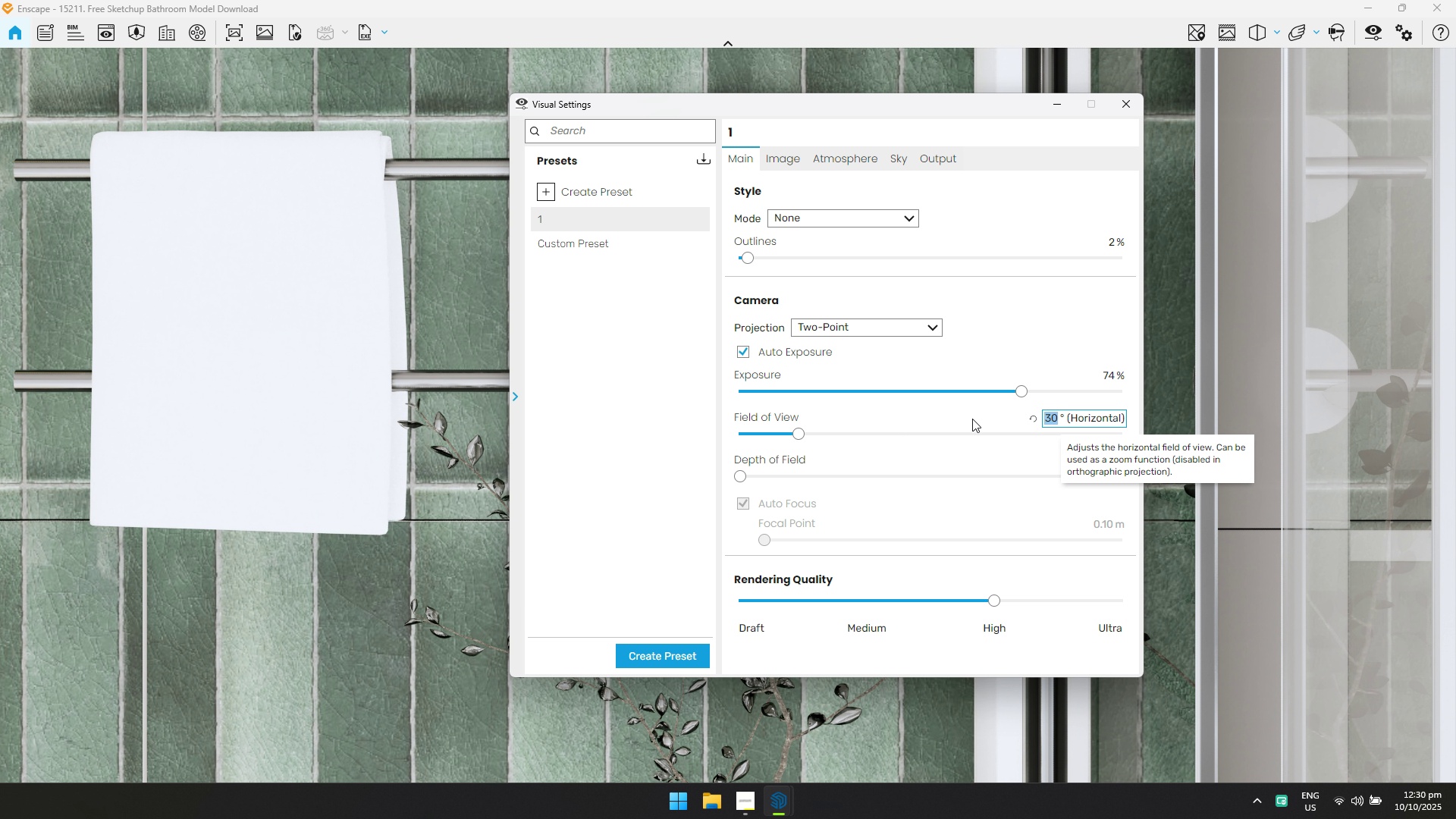 
type(80)
 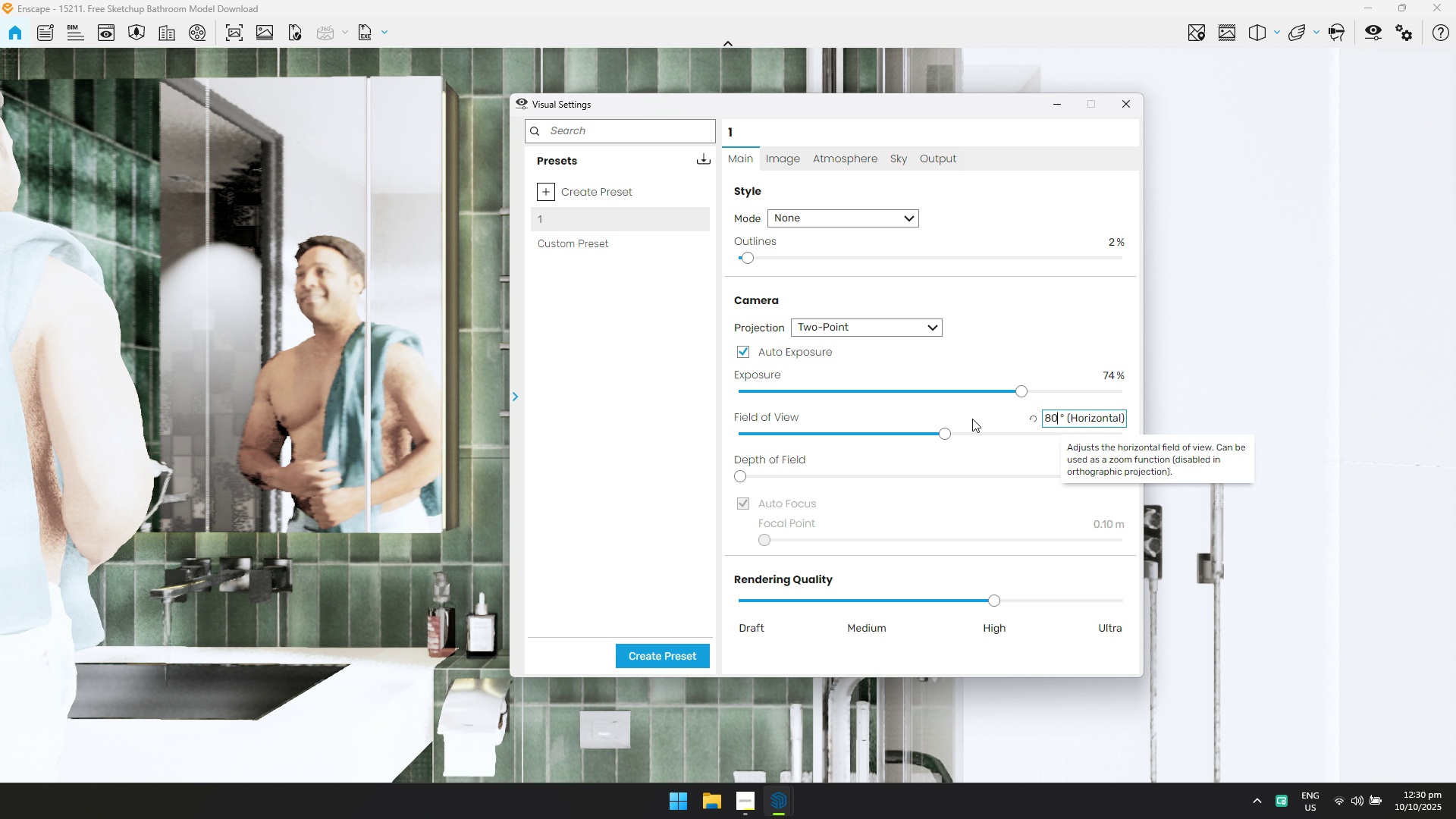 
key(Enter)
 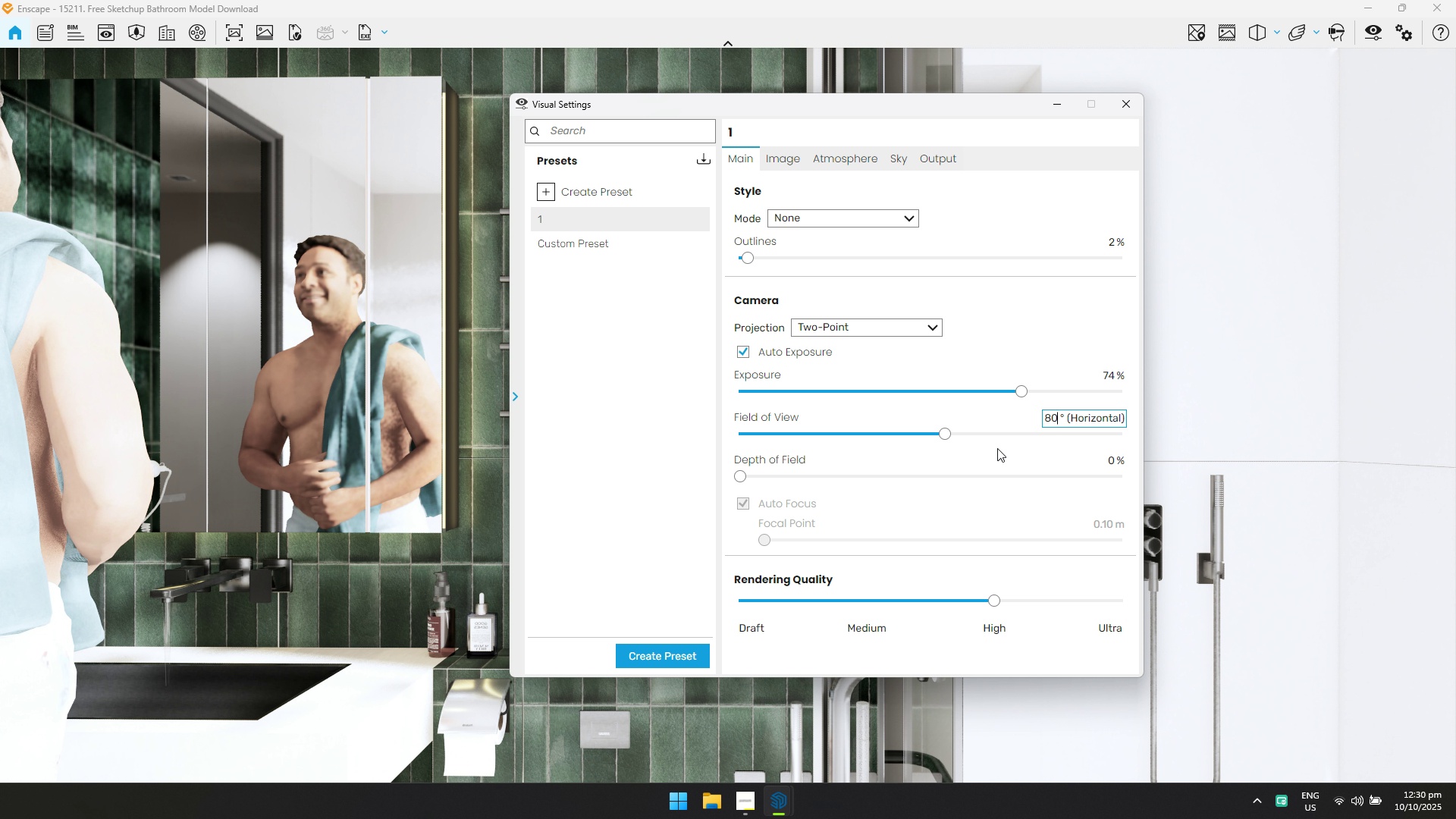 
key(Control+ControlLeft)
 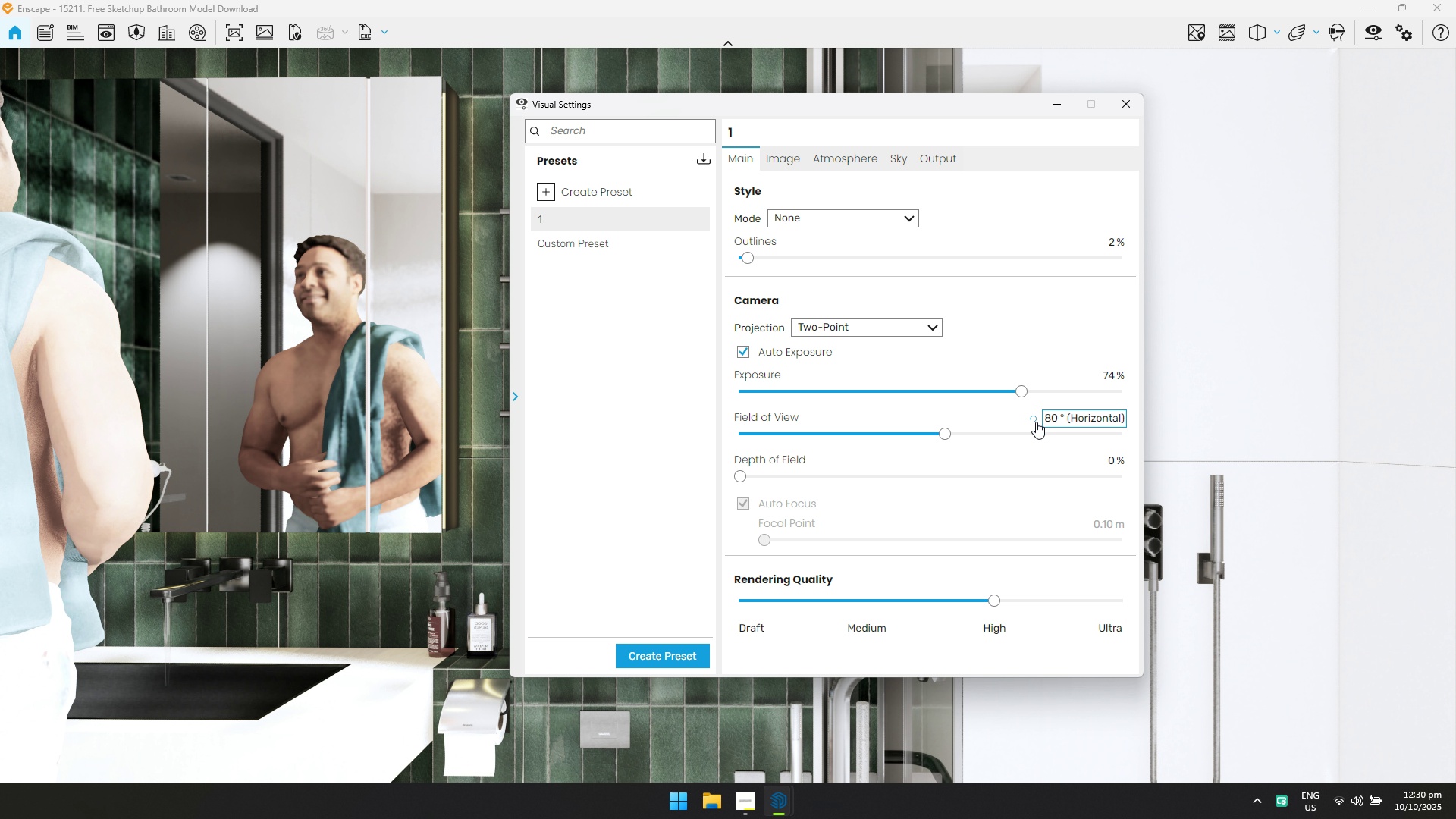 
key(Control+A)
 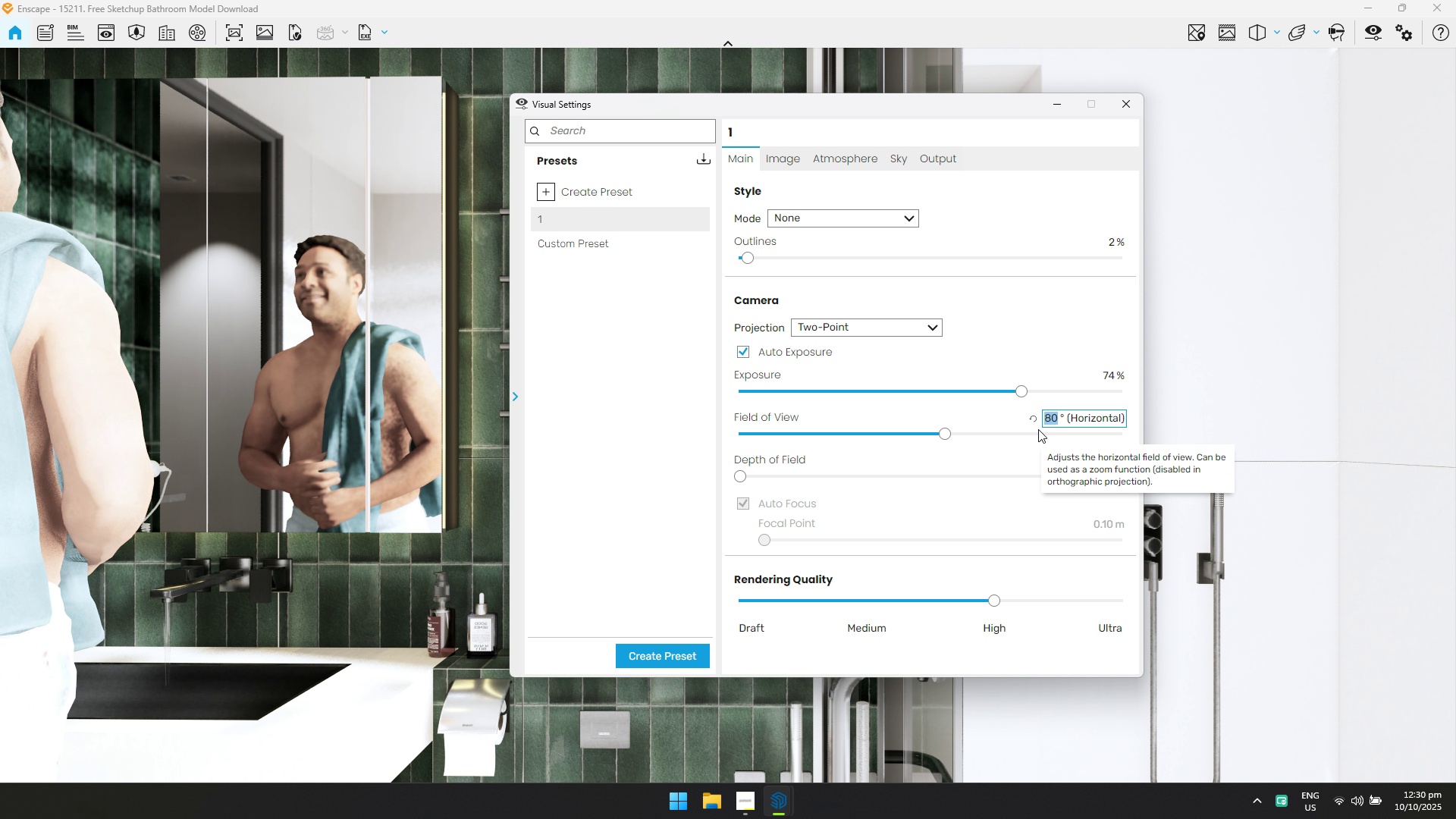 
type(120)
 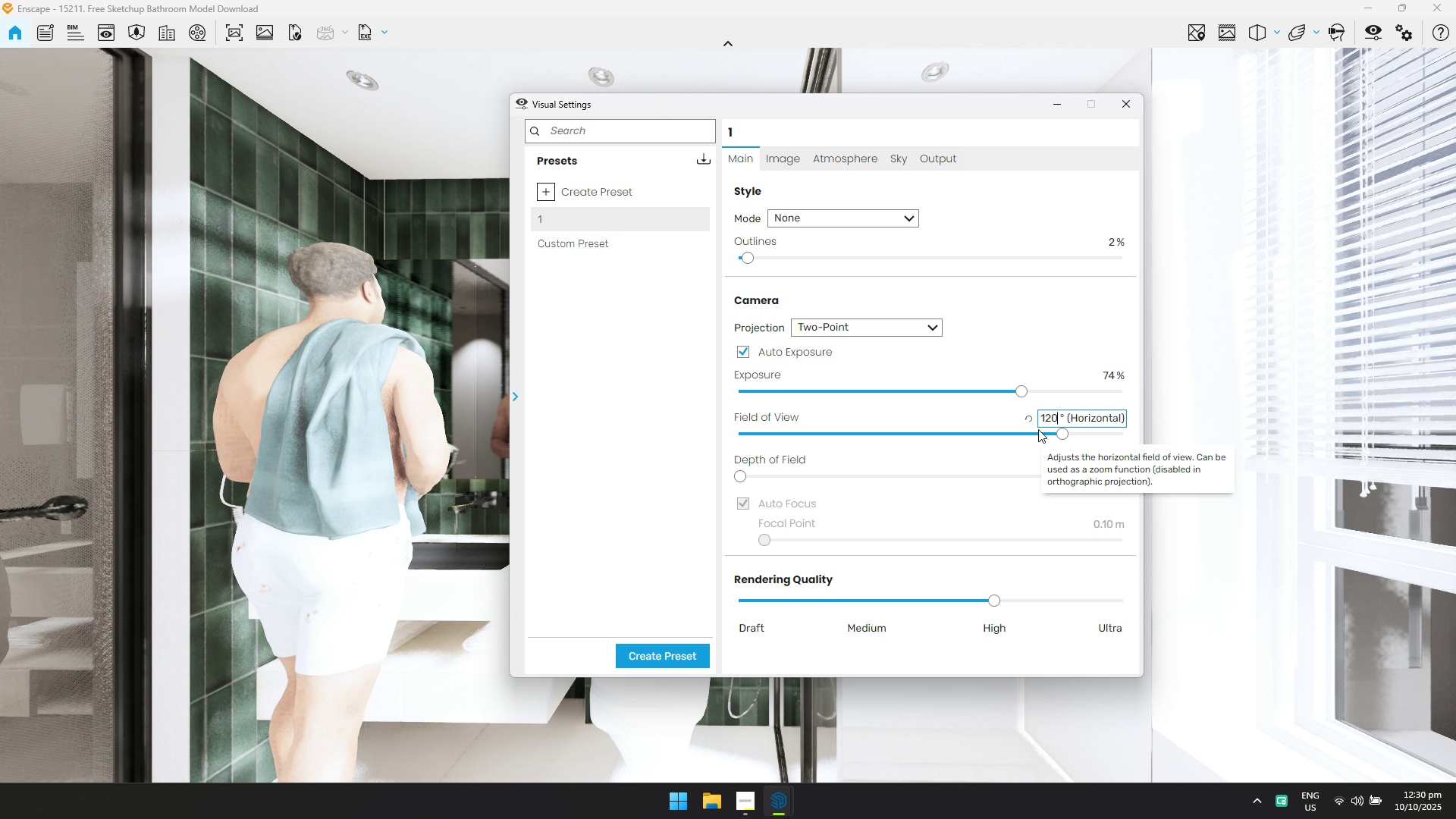 
key(Enter)
 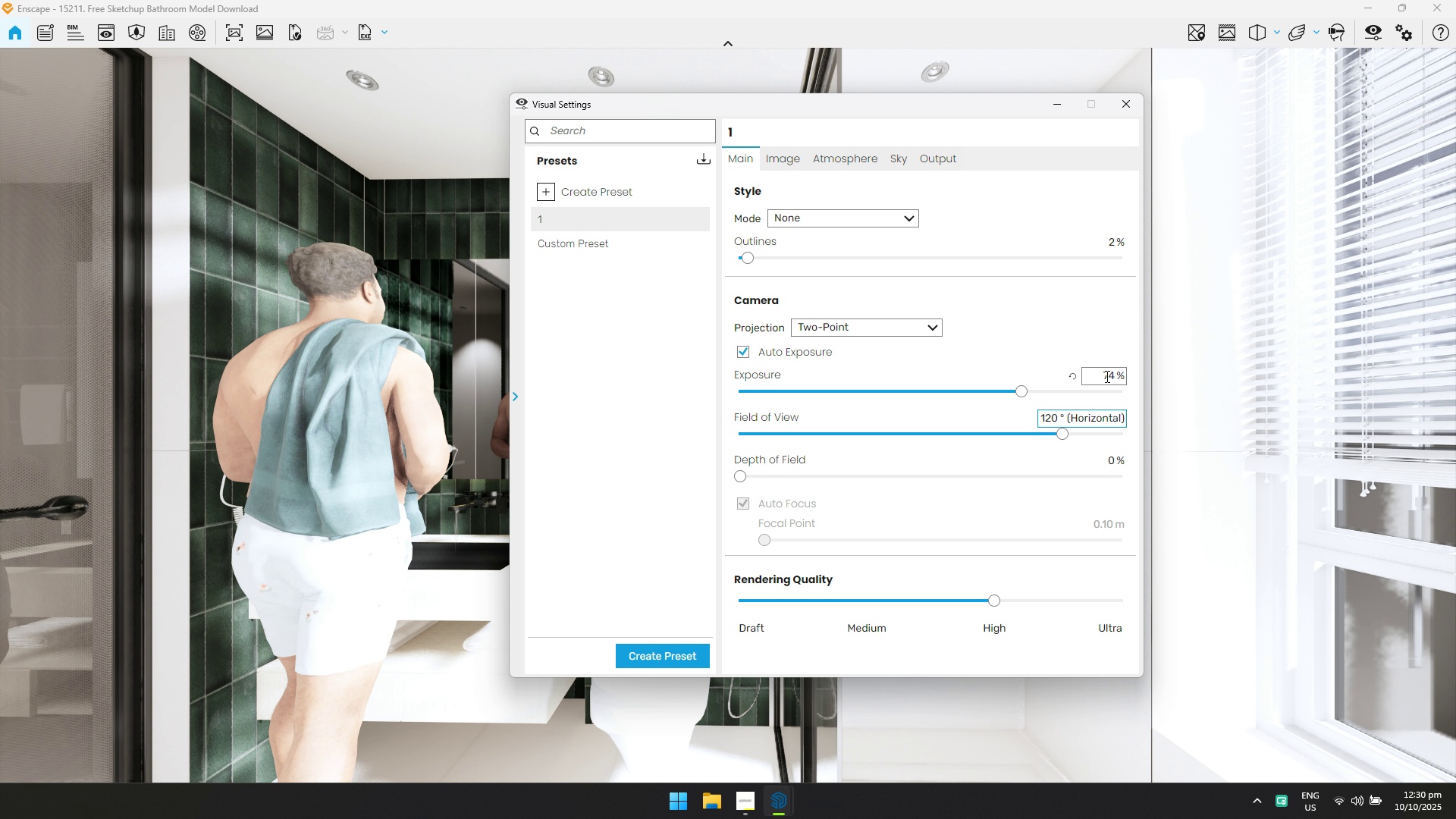 
left_click_drag(start_coordinate=[1021, 390], to_coordinate=[938, 396])
 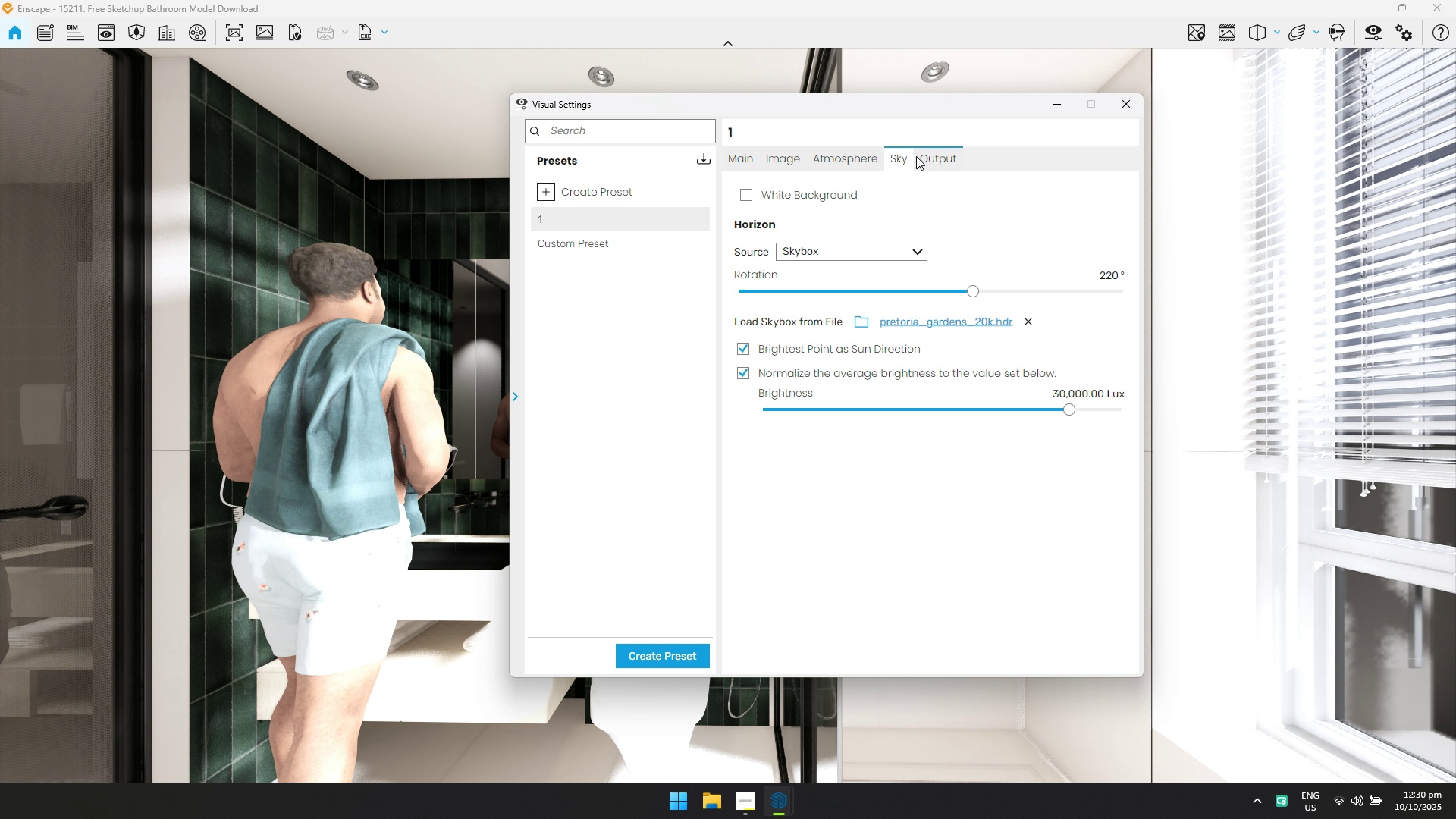 
double_click([934, 155])
 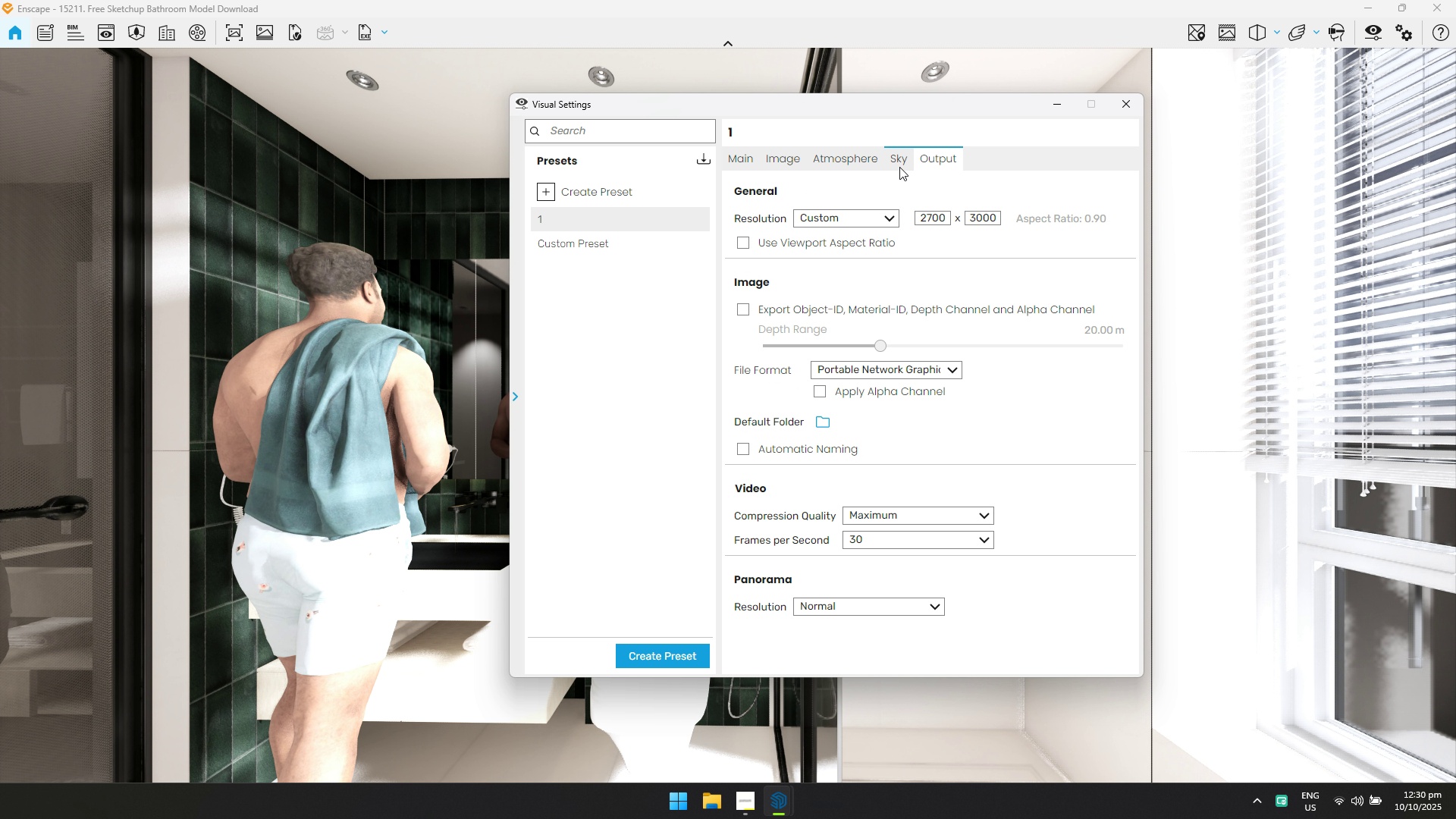 
left_click([900, 157])
 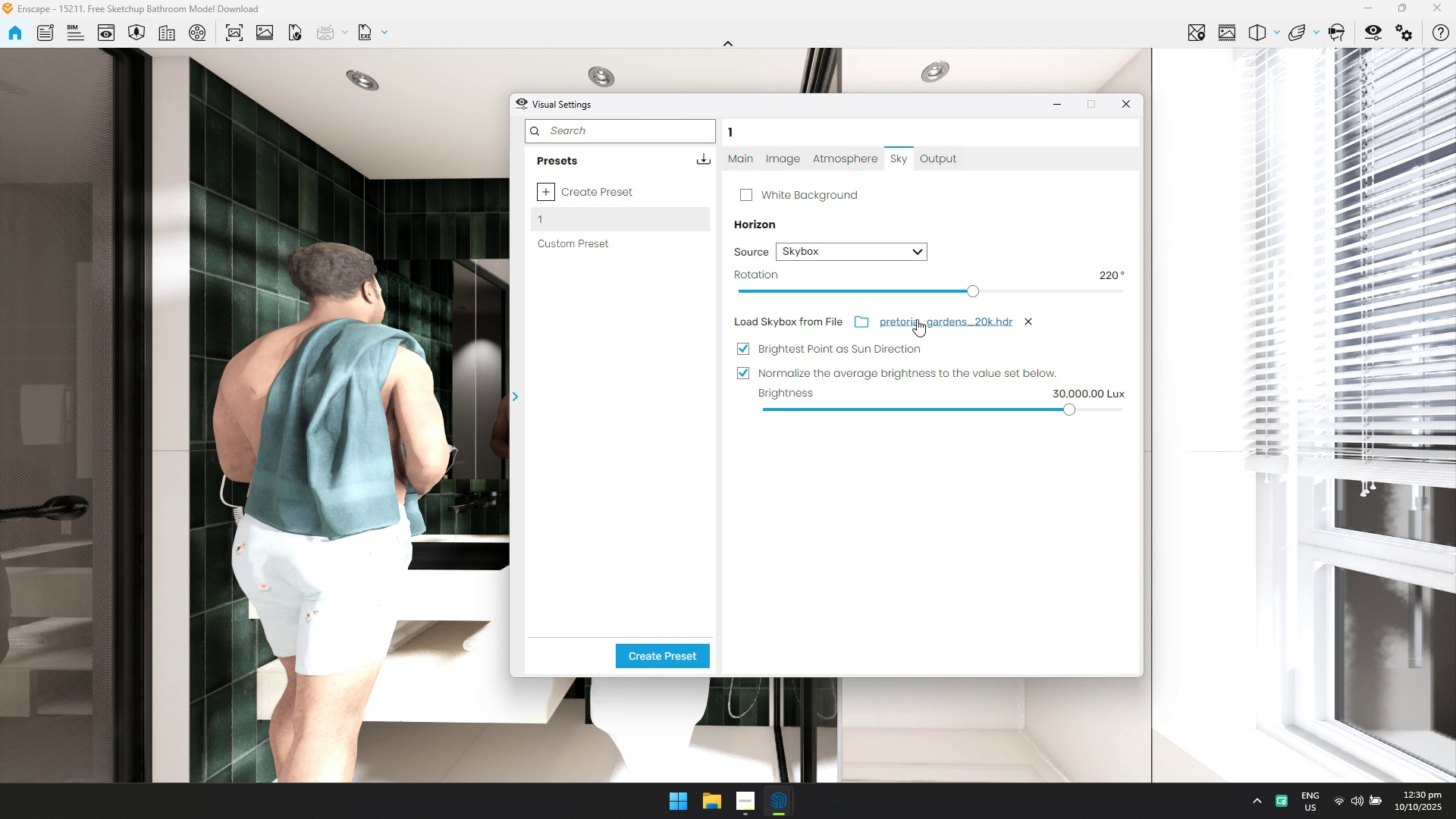 
left_click([917, 319])
 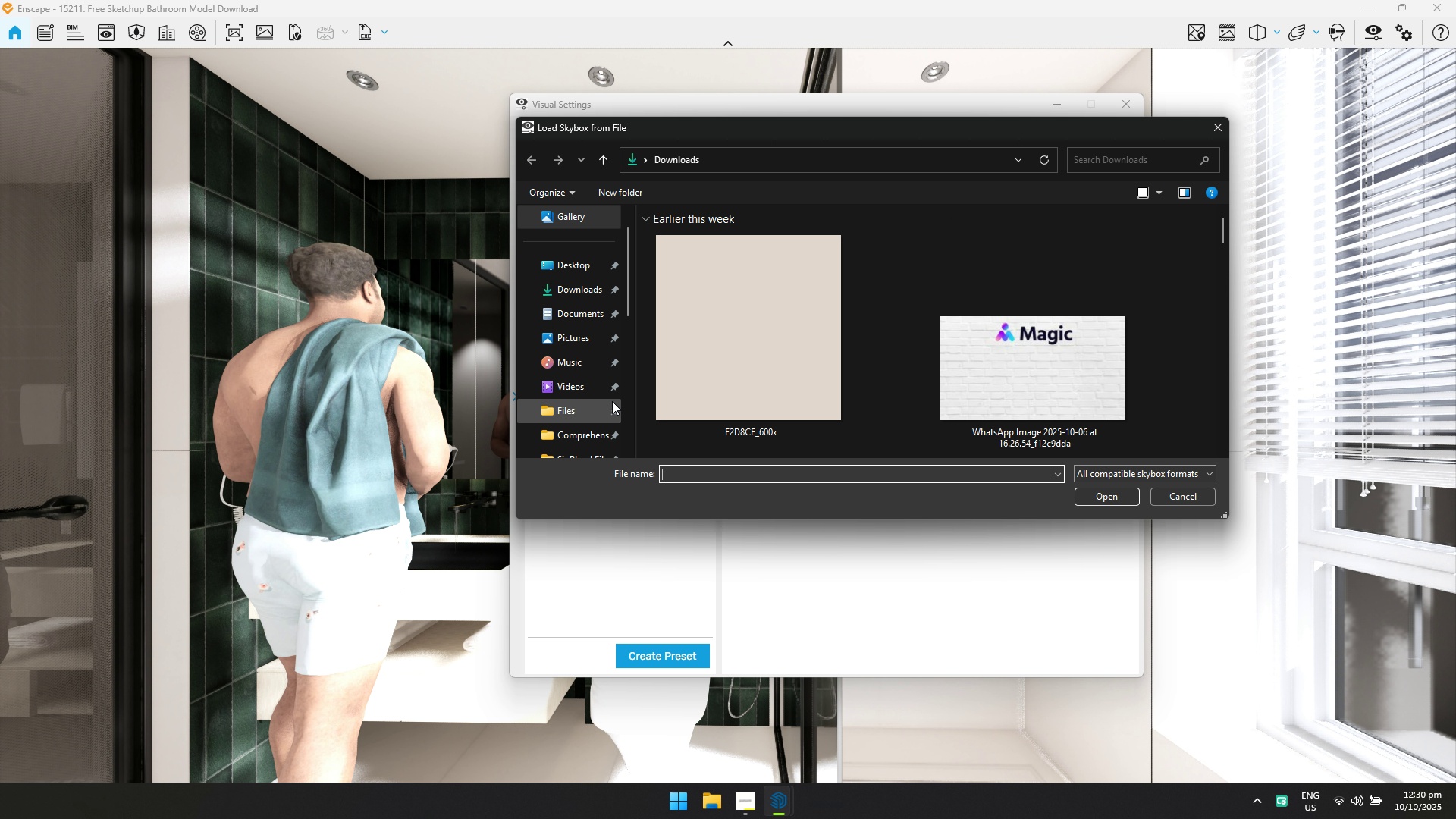 
scroll: coordinate [610, 413], scroll_direction: down, amount: 1.0
 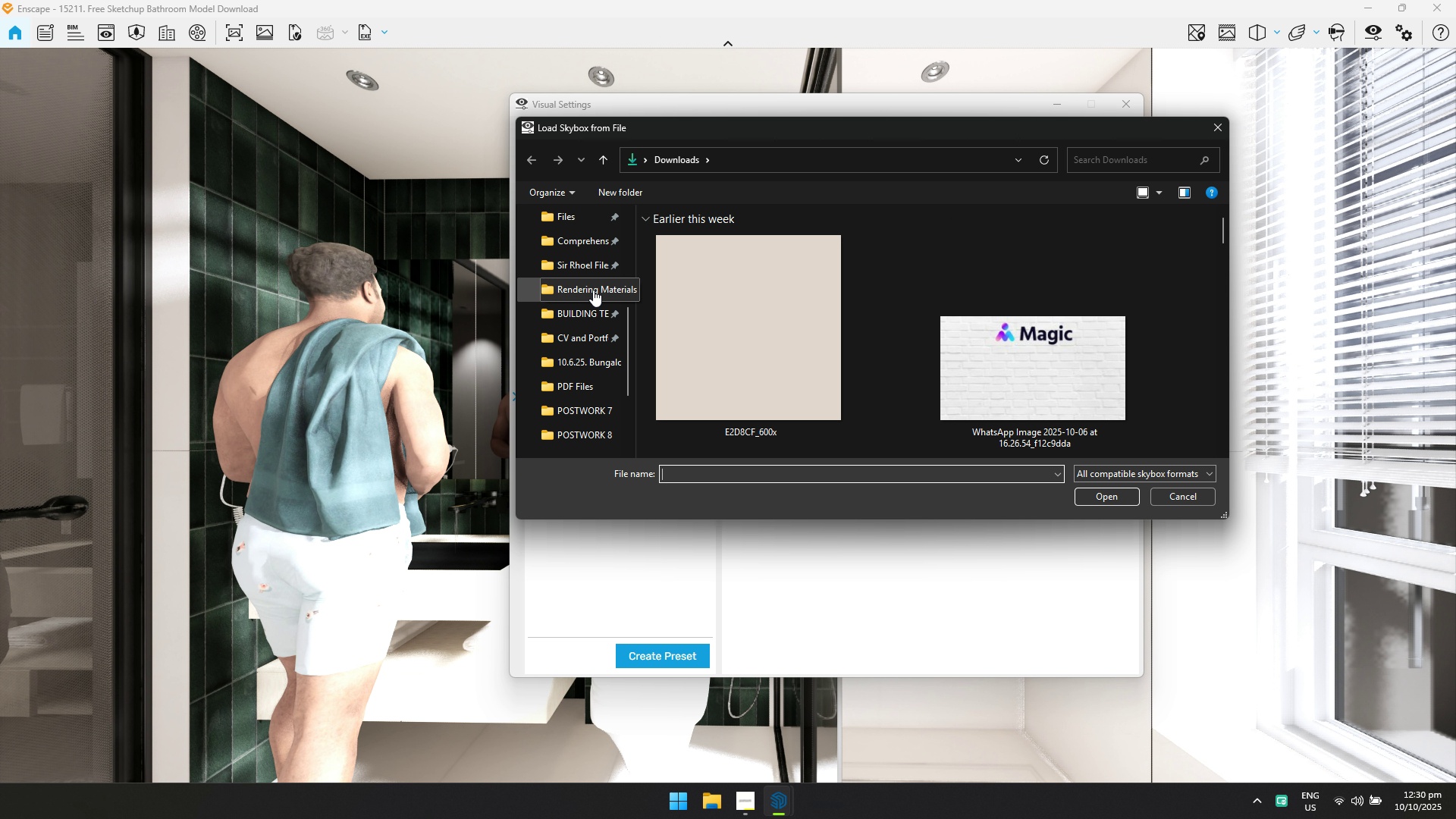 
left_click([593, 289])
 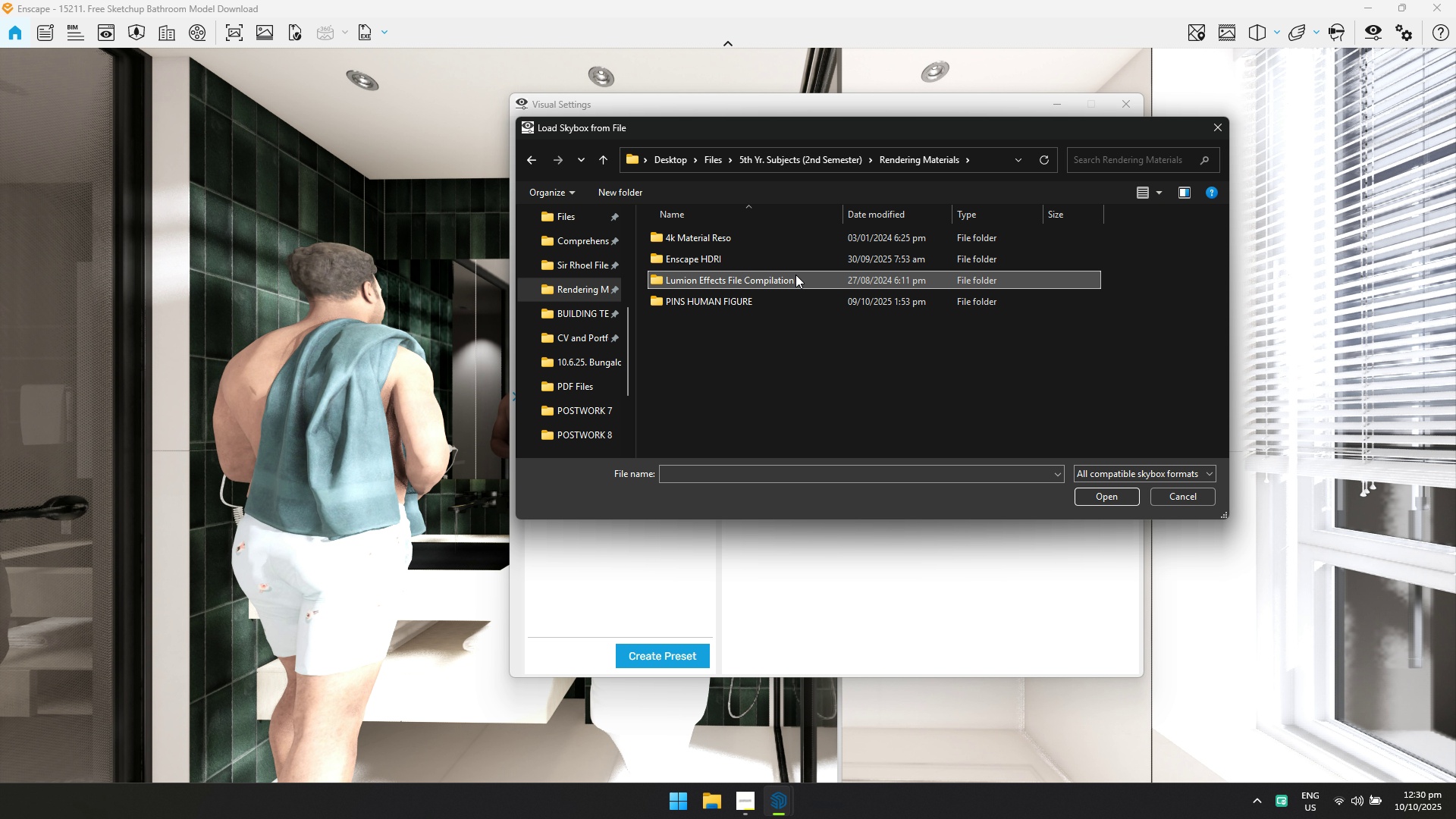 
double_click([783, 294])
 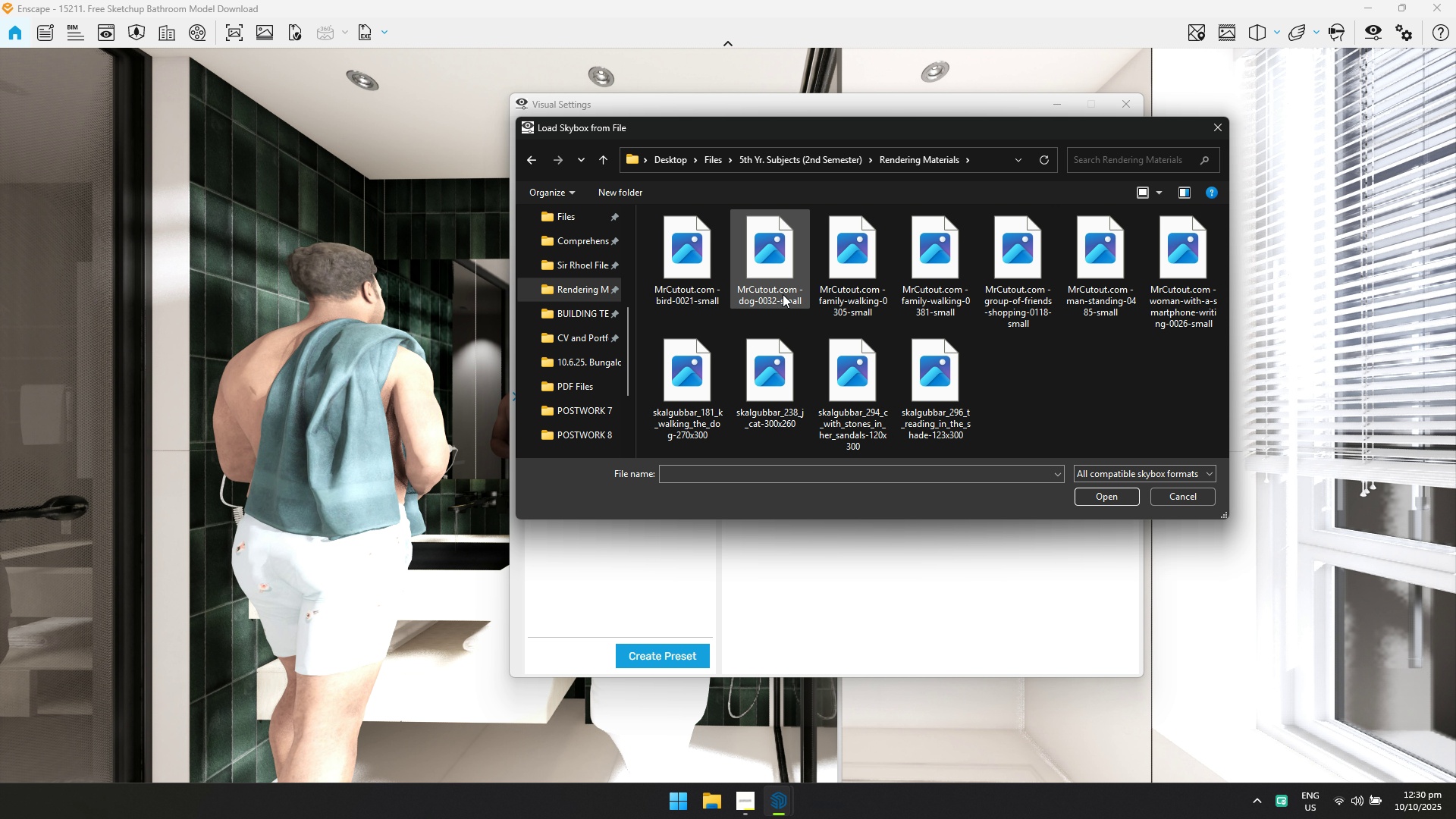 
triple_click([783, 294])
 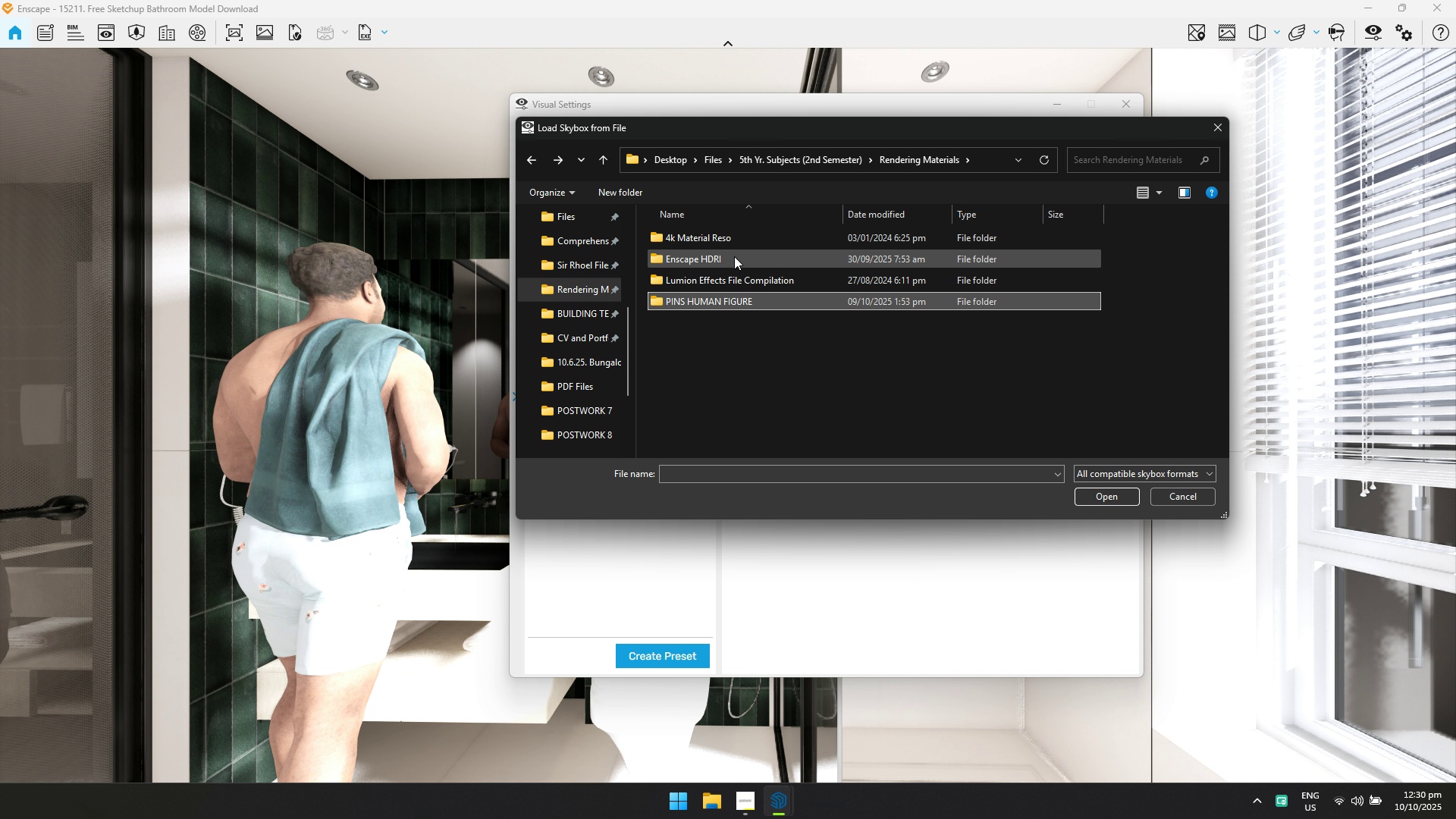 
double_click([734, 256])
 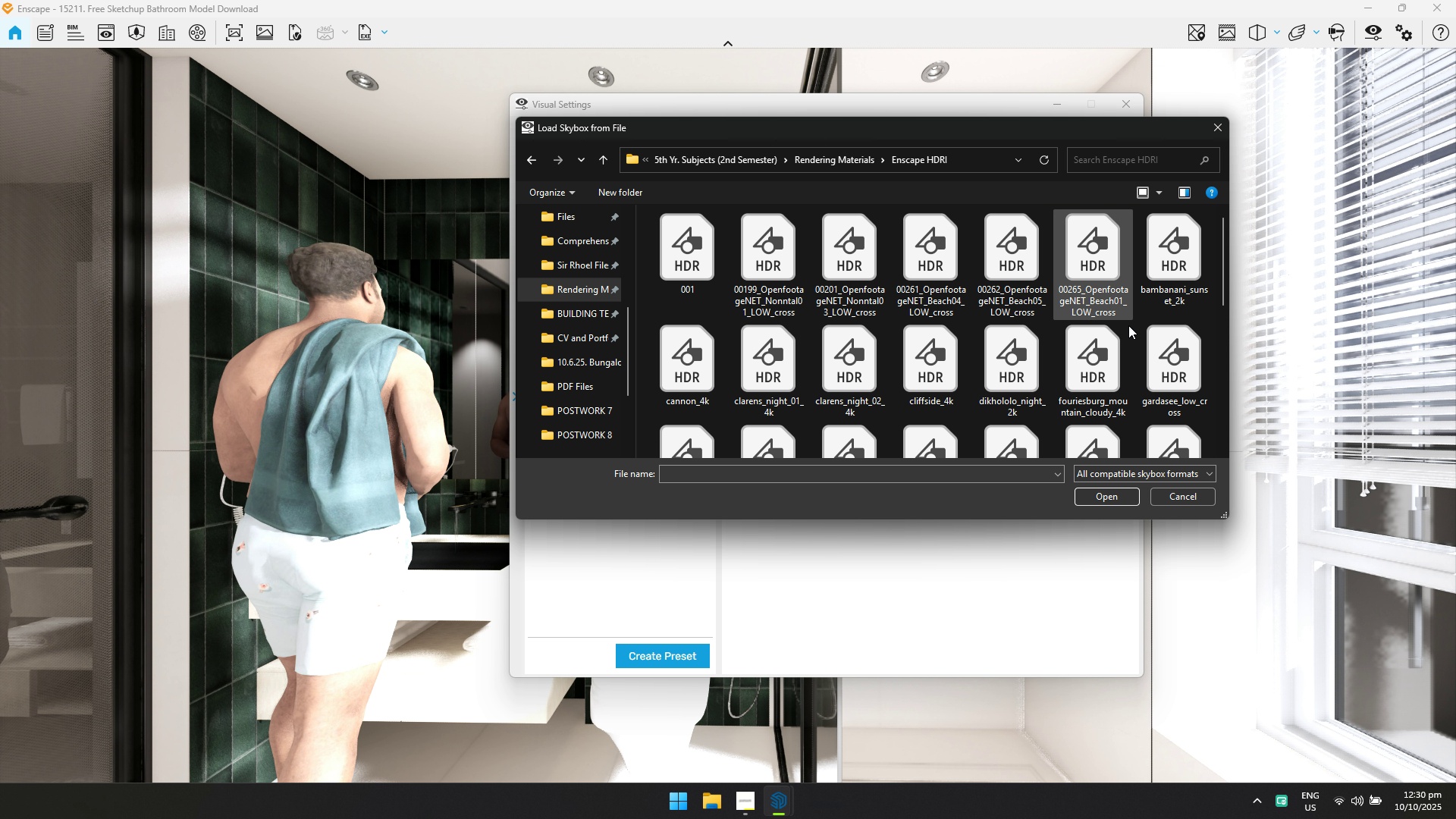 
left_click([1103, 366])
 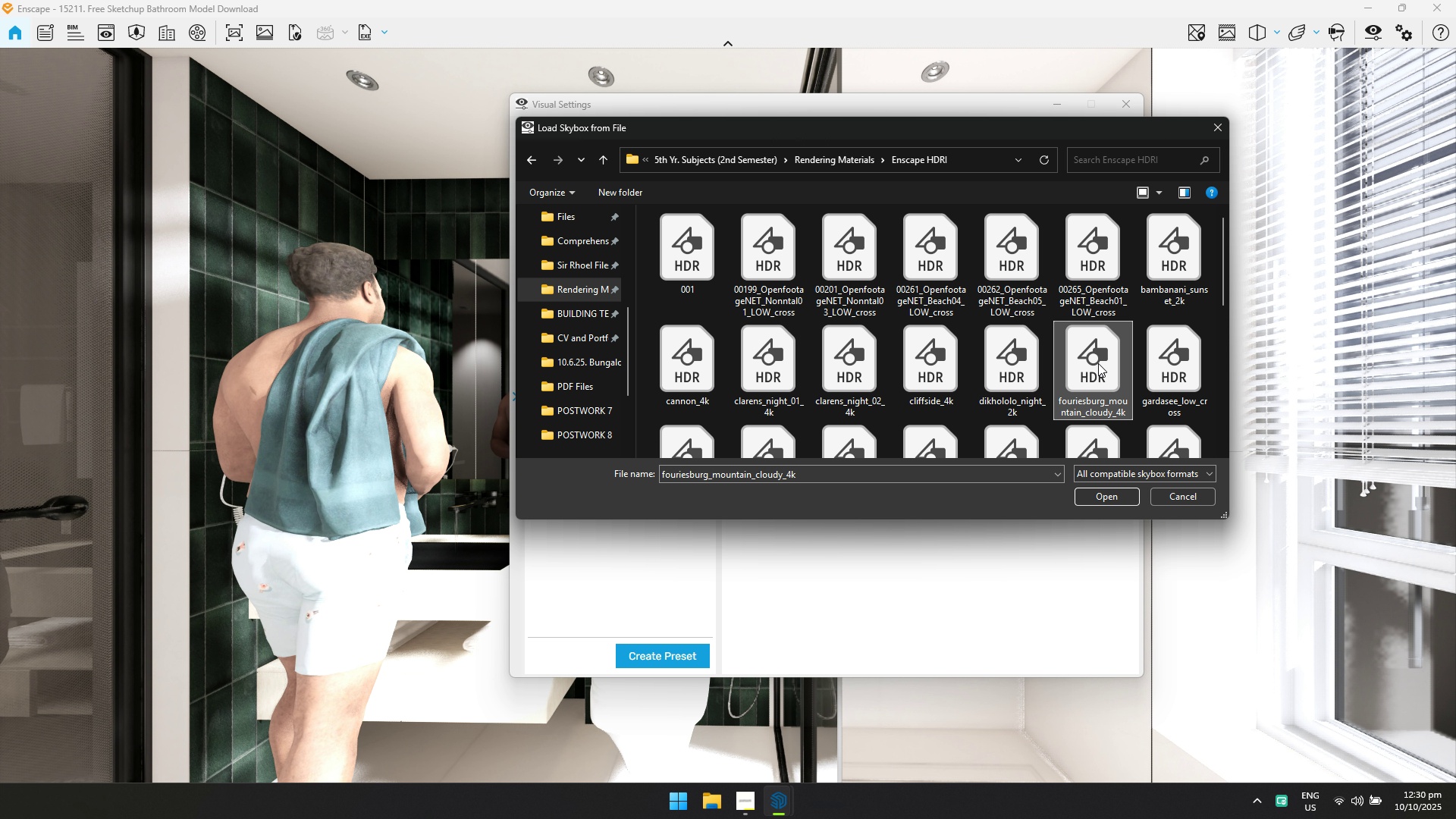 
key(P)
 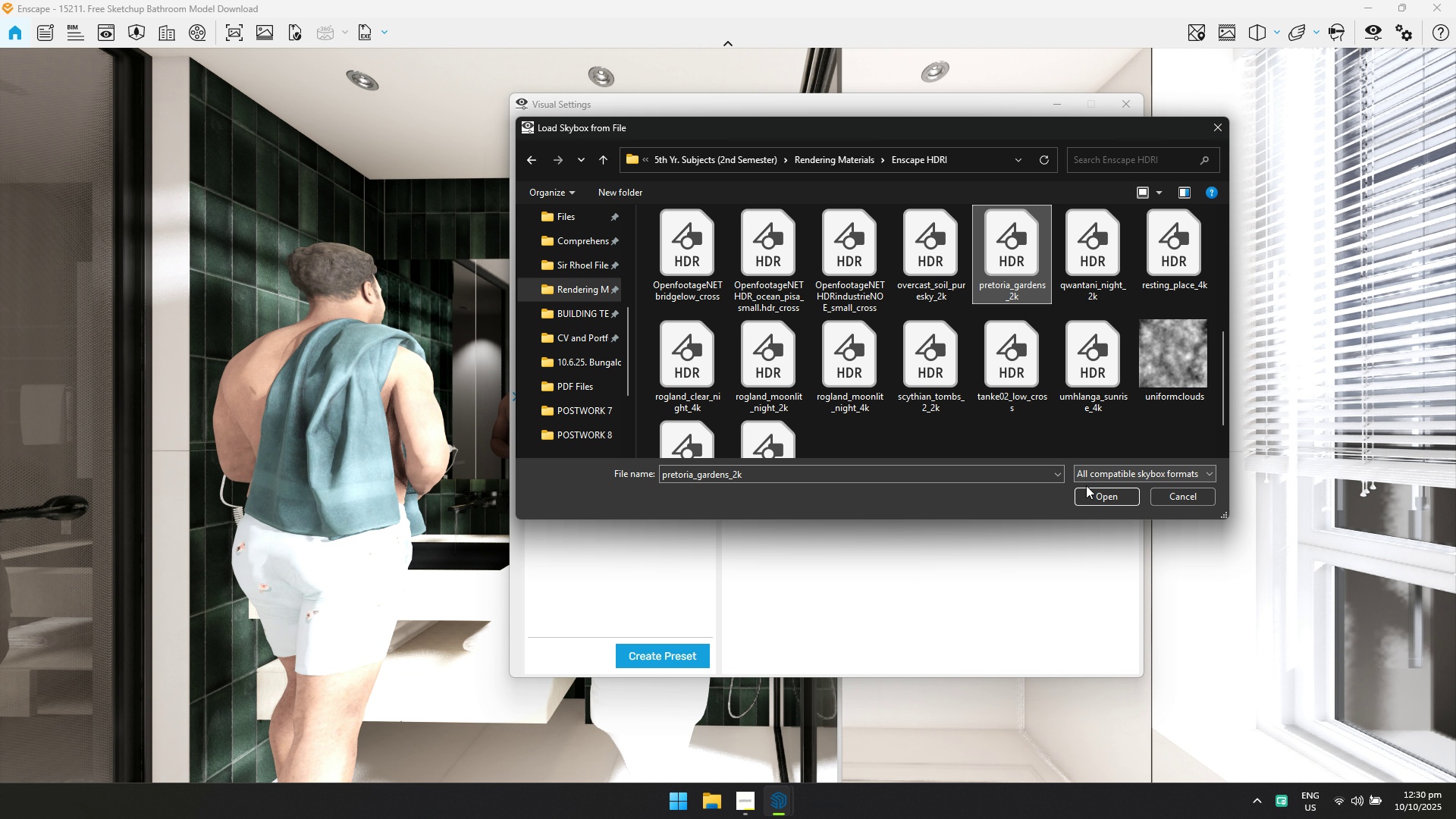 
left_click([1091, 493])
 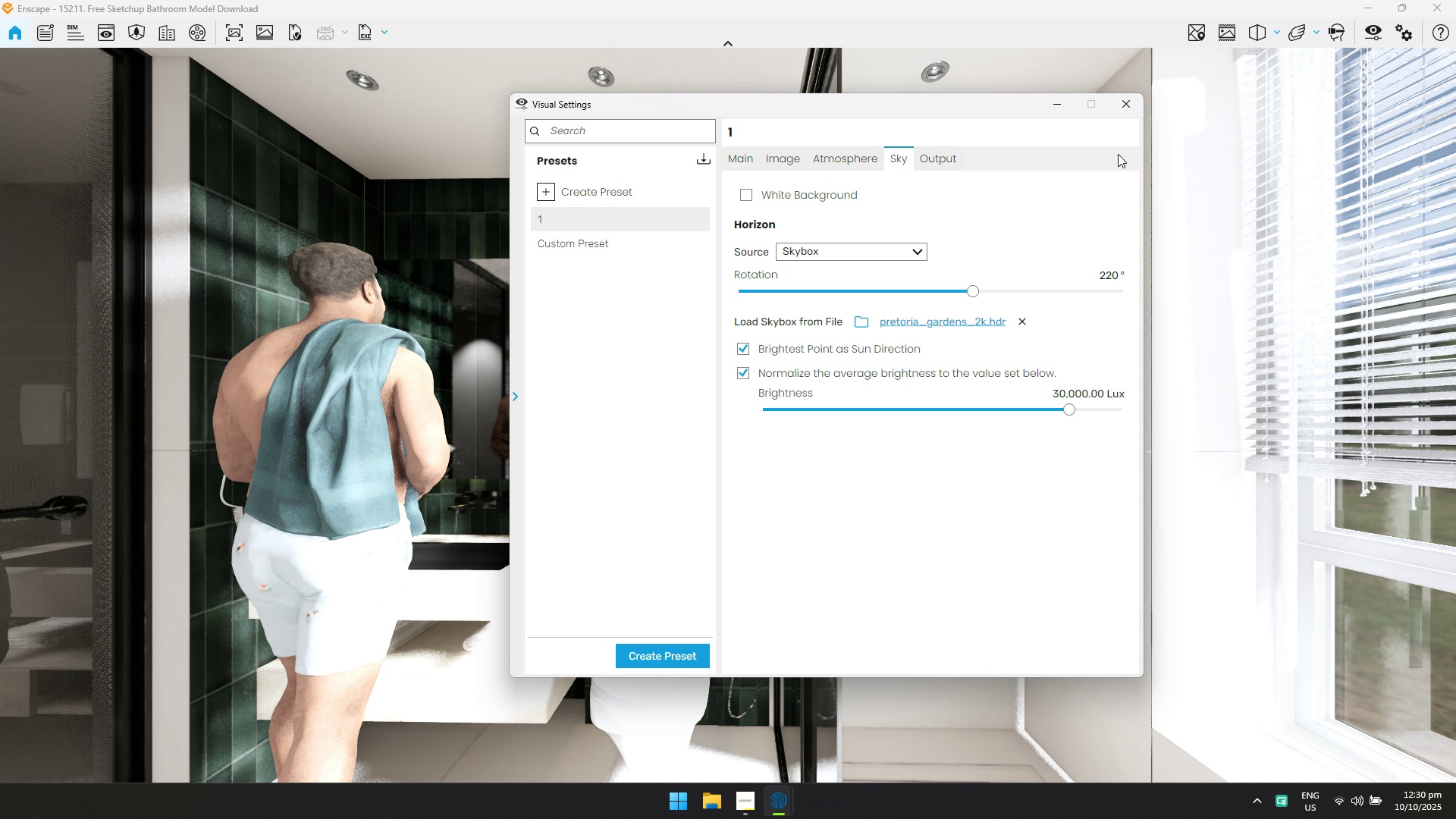 
left_click([1118, 108])
 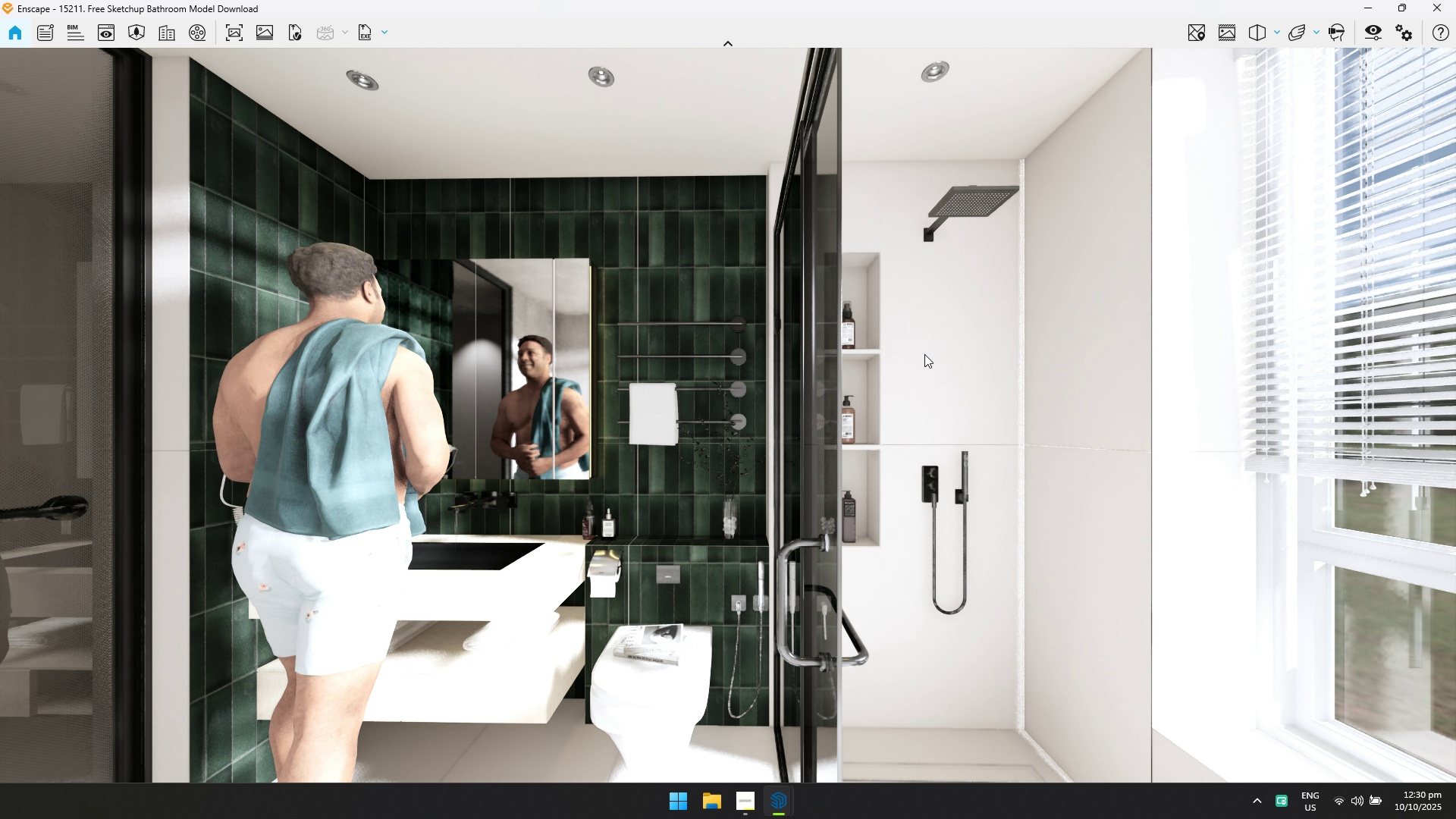 
type(asawa)
key(Tab)
key(Tab)
 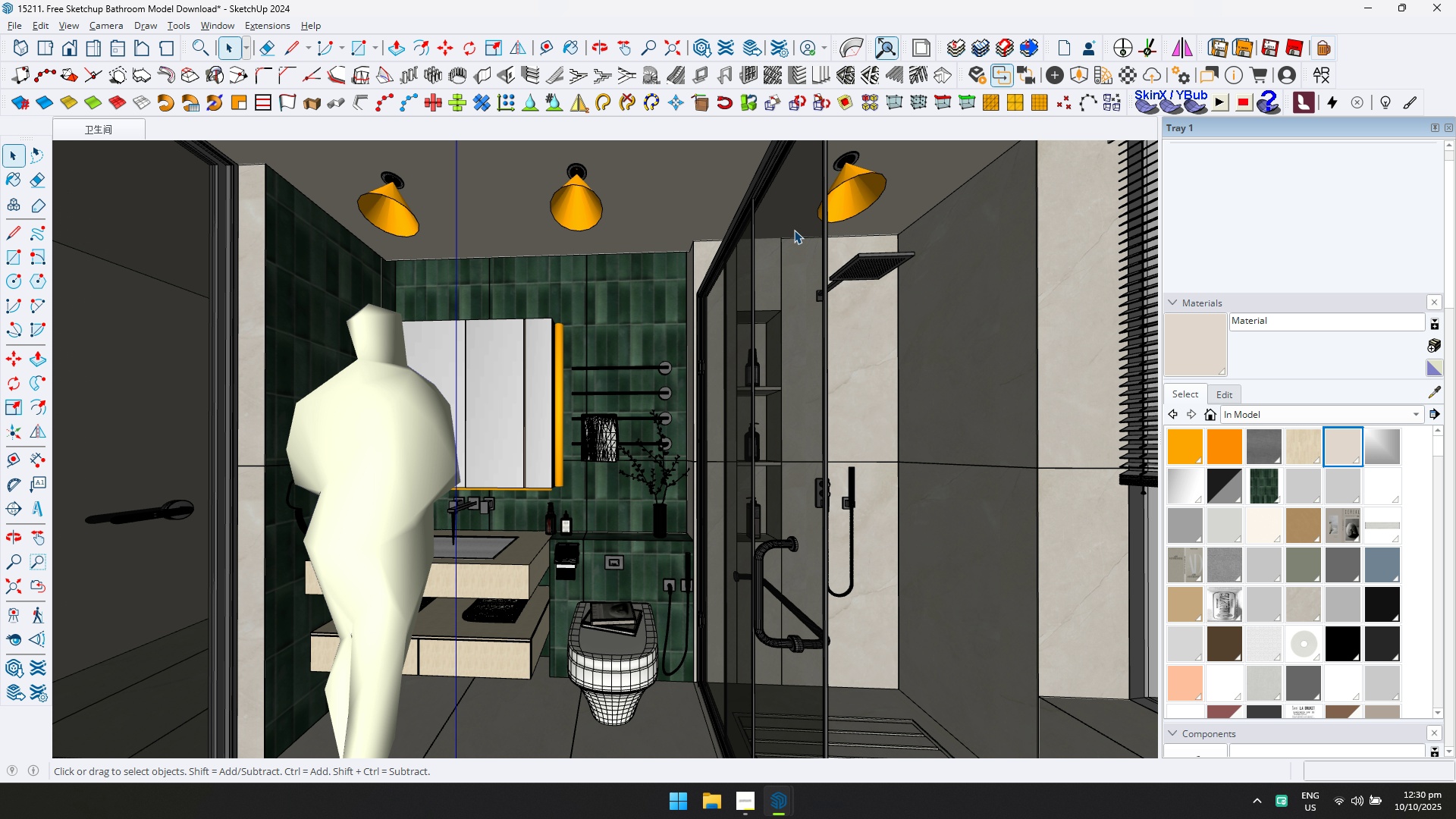 
left_click_drag(start_coordinate=[922, 355], to_coordinate=[728, 415])
 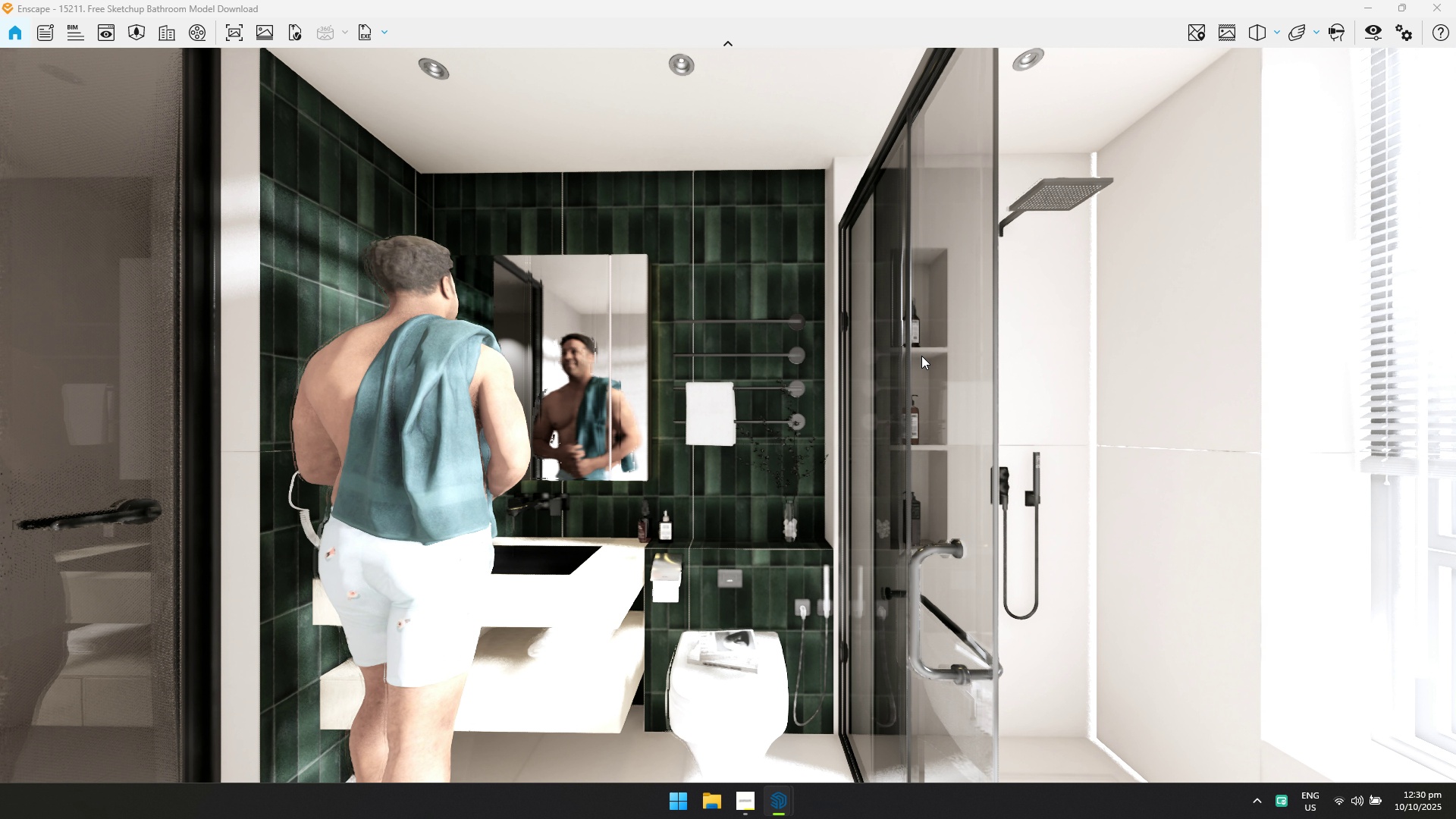 
hold_key(key=AltLeft, duration=0.82)
 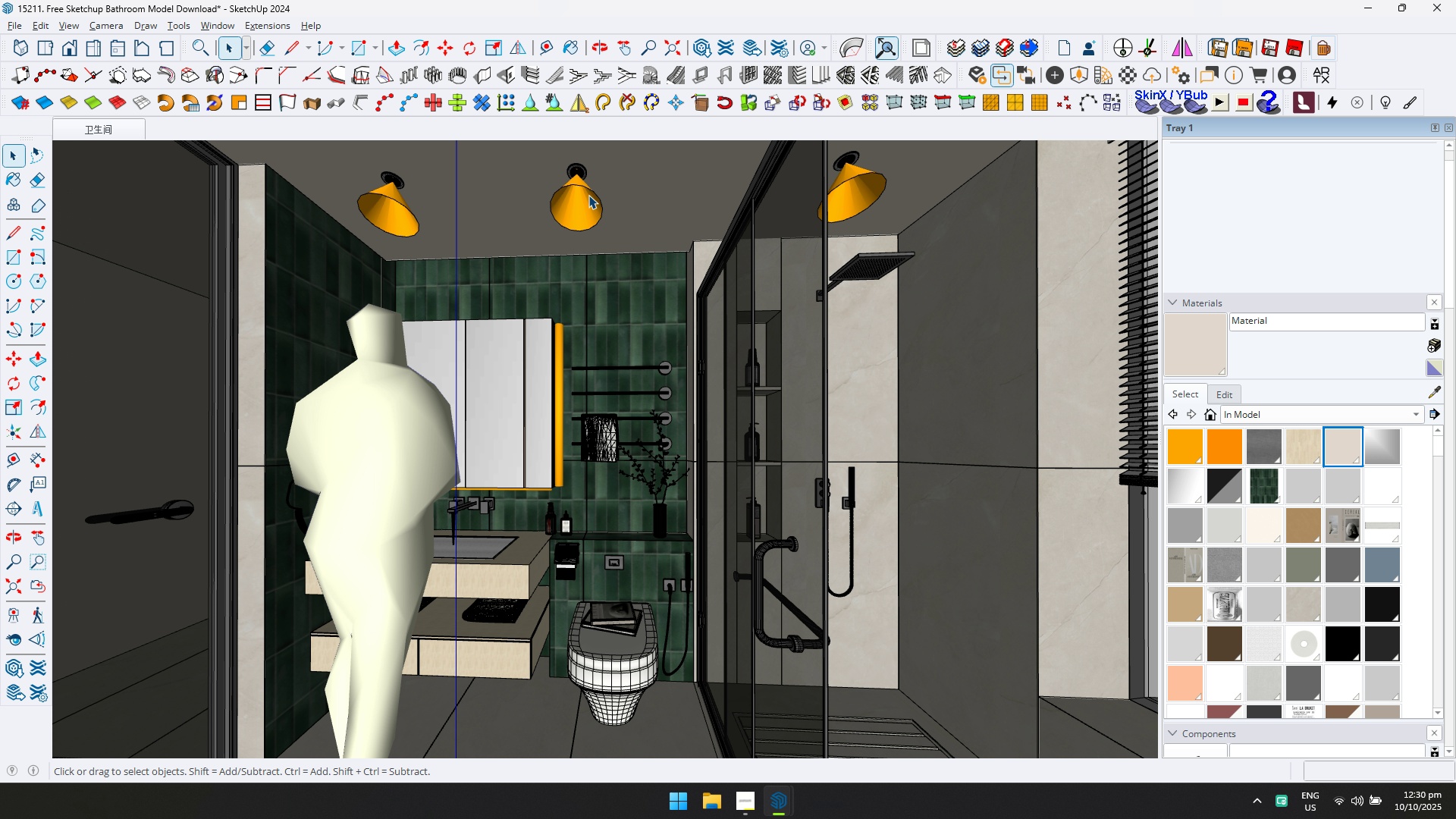 
double_click([588, 195])
 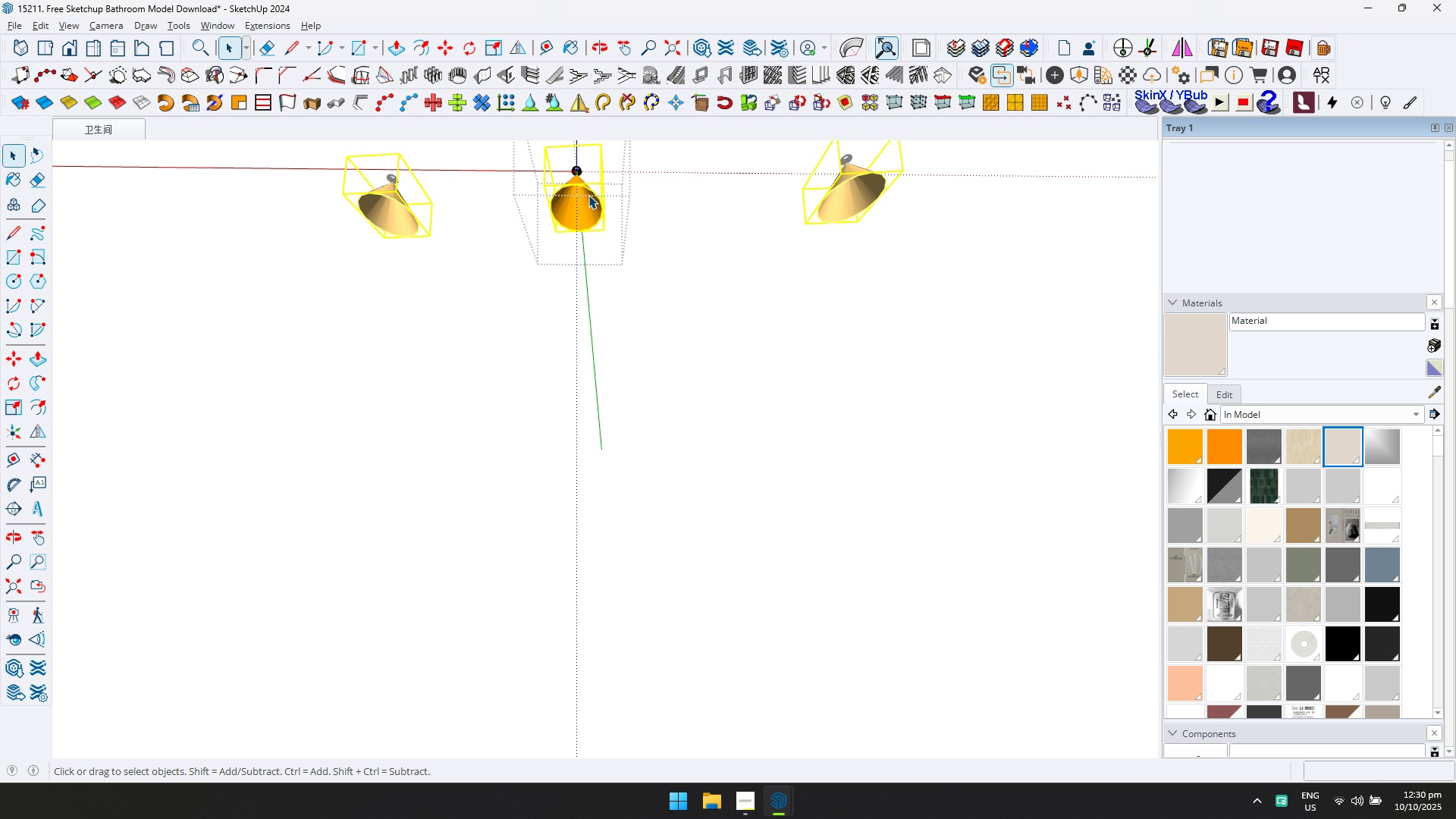 
triple_click([588, 195])
 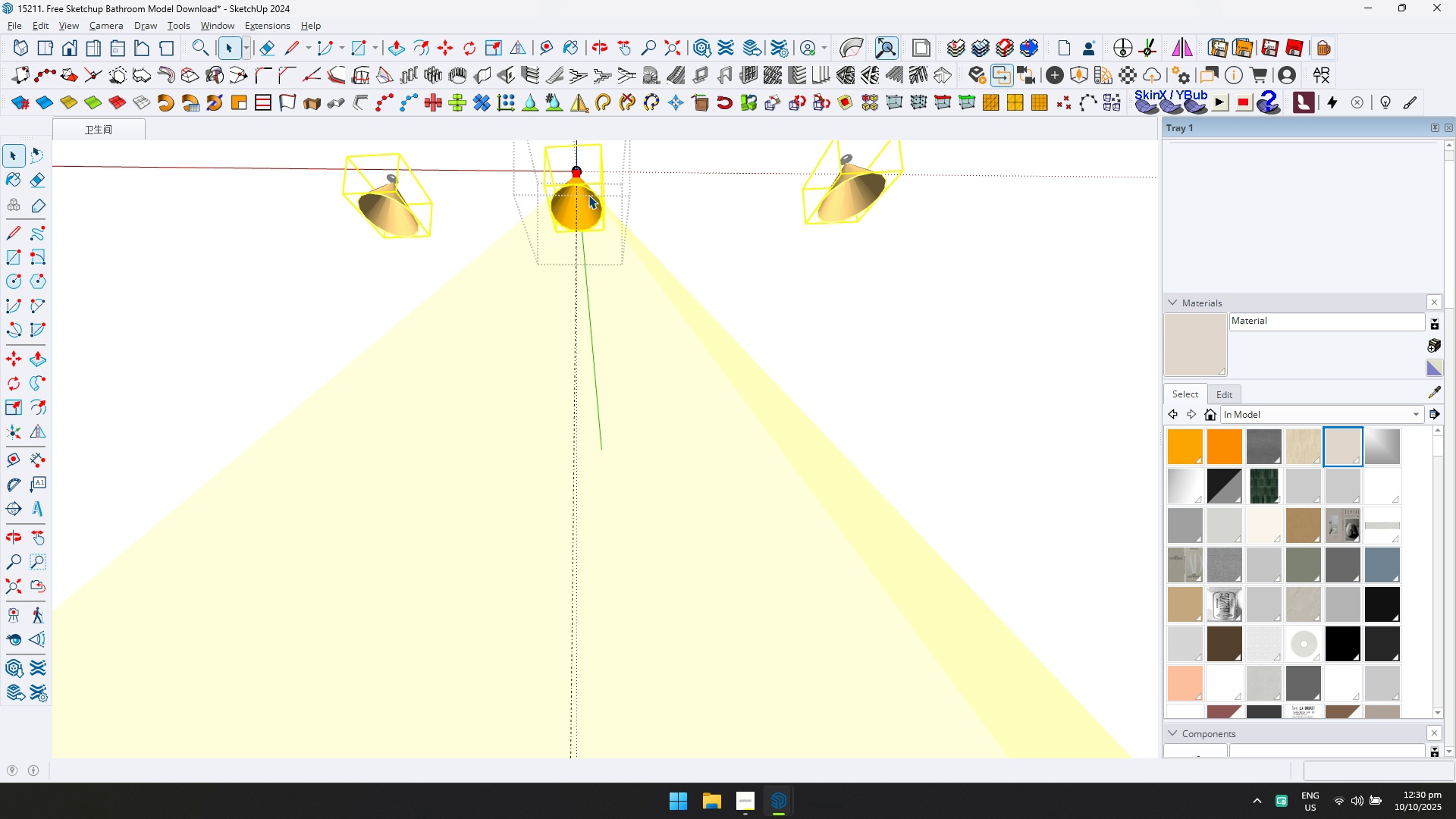 
triple_click([588, 195])
 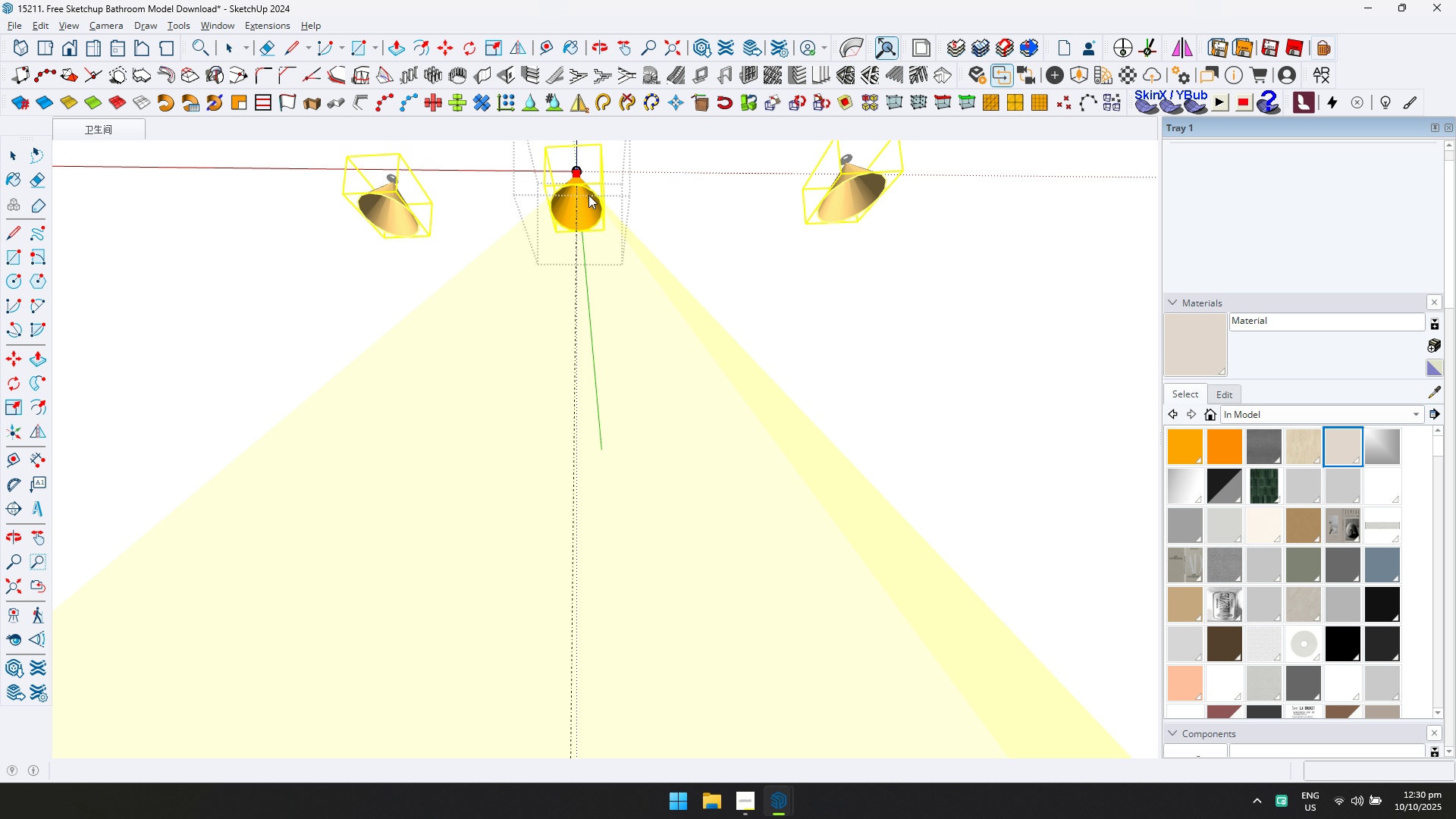 
triple_click([588, 195])